 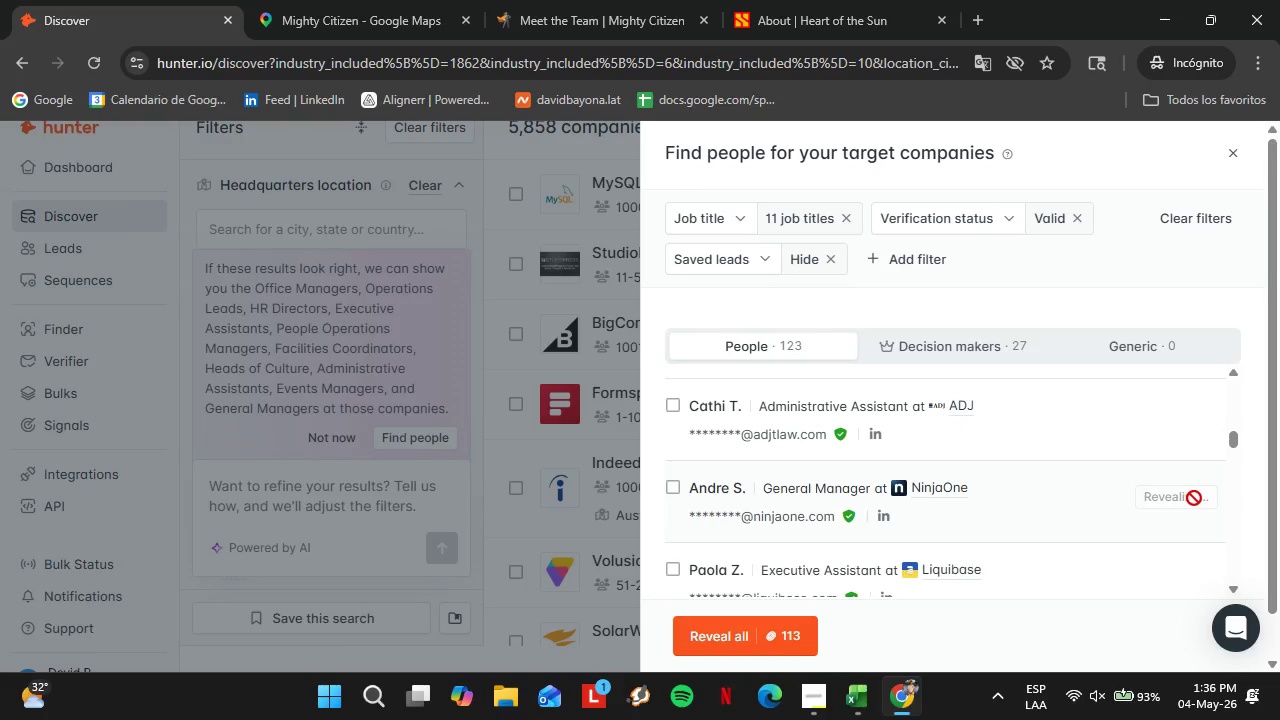 
left_click([1135, 483])
 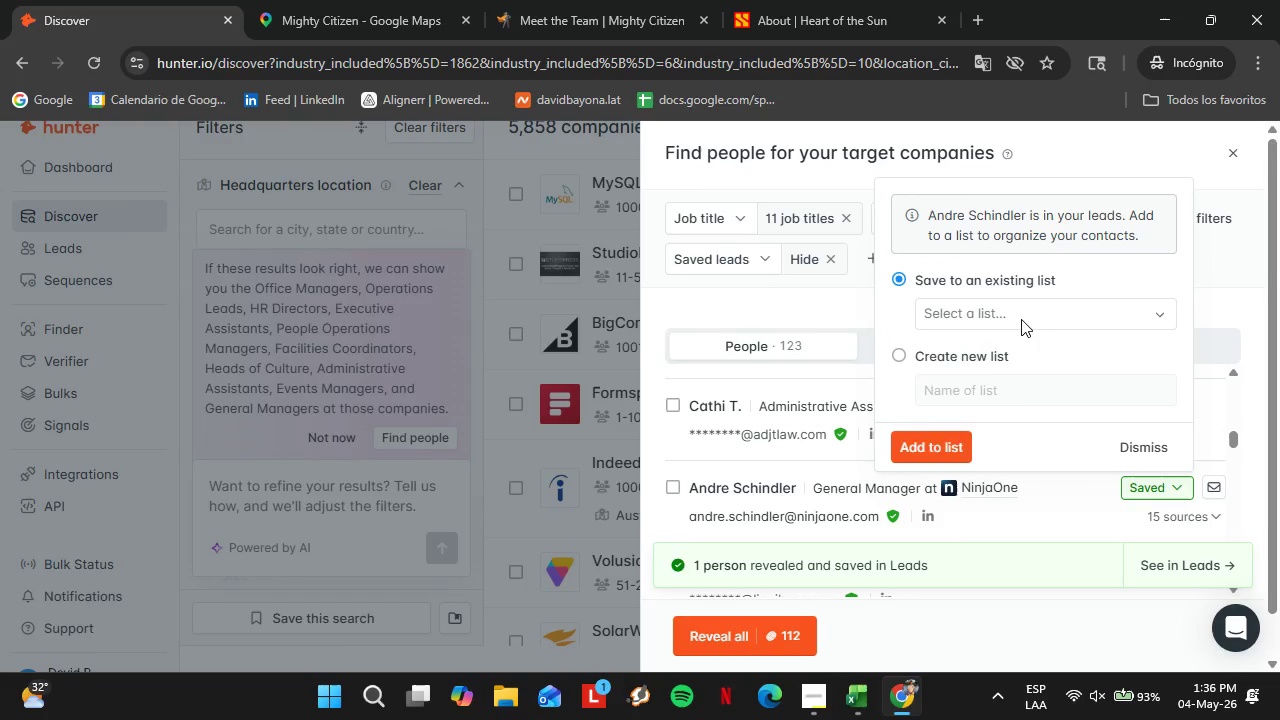 
left_click([1021, 319])
 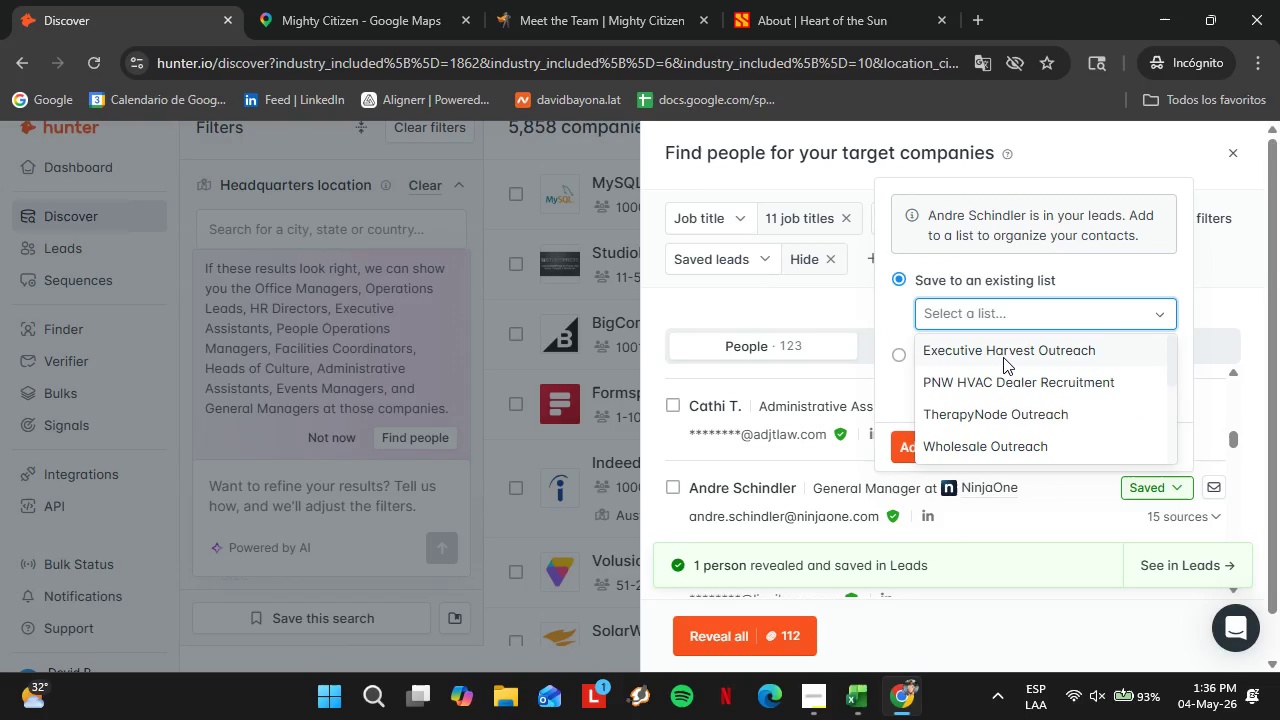 
left_click([1003, 357])
 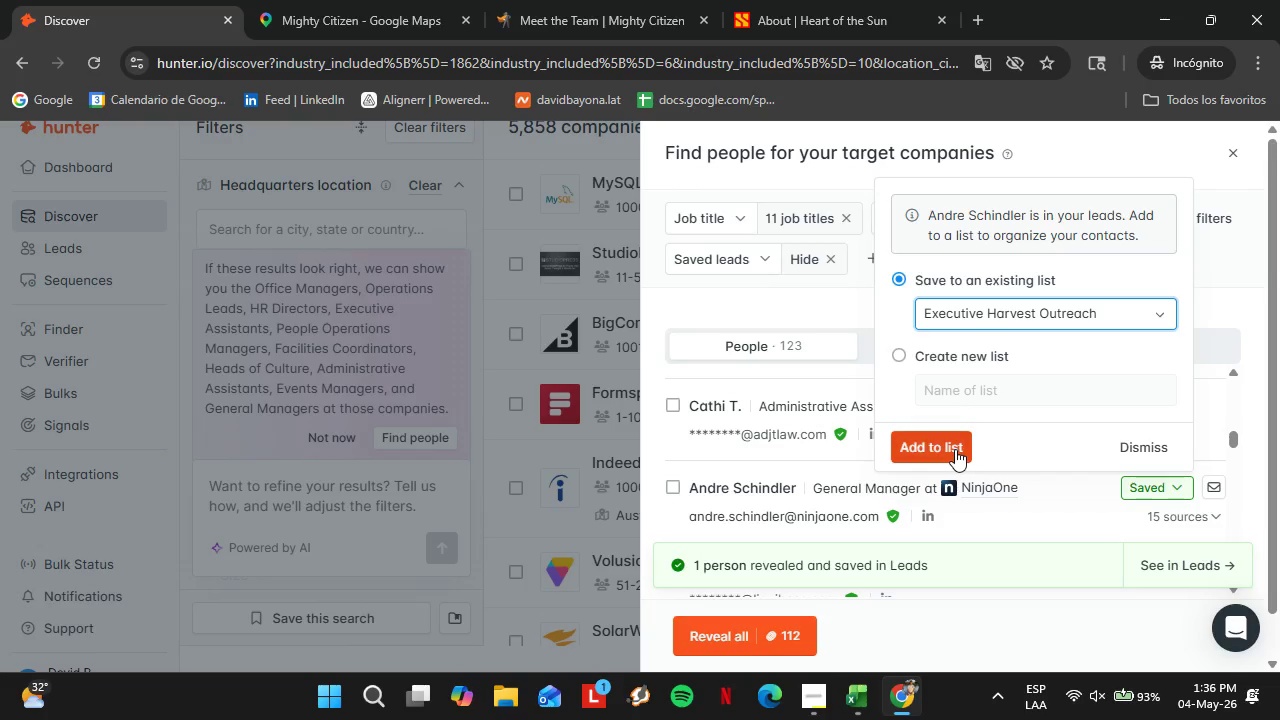 
left_click([955, 449])
 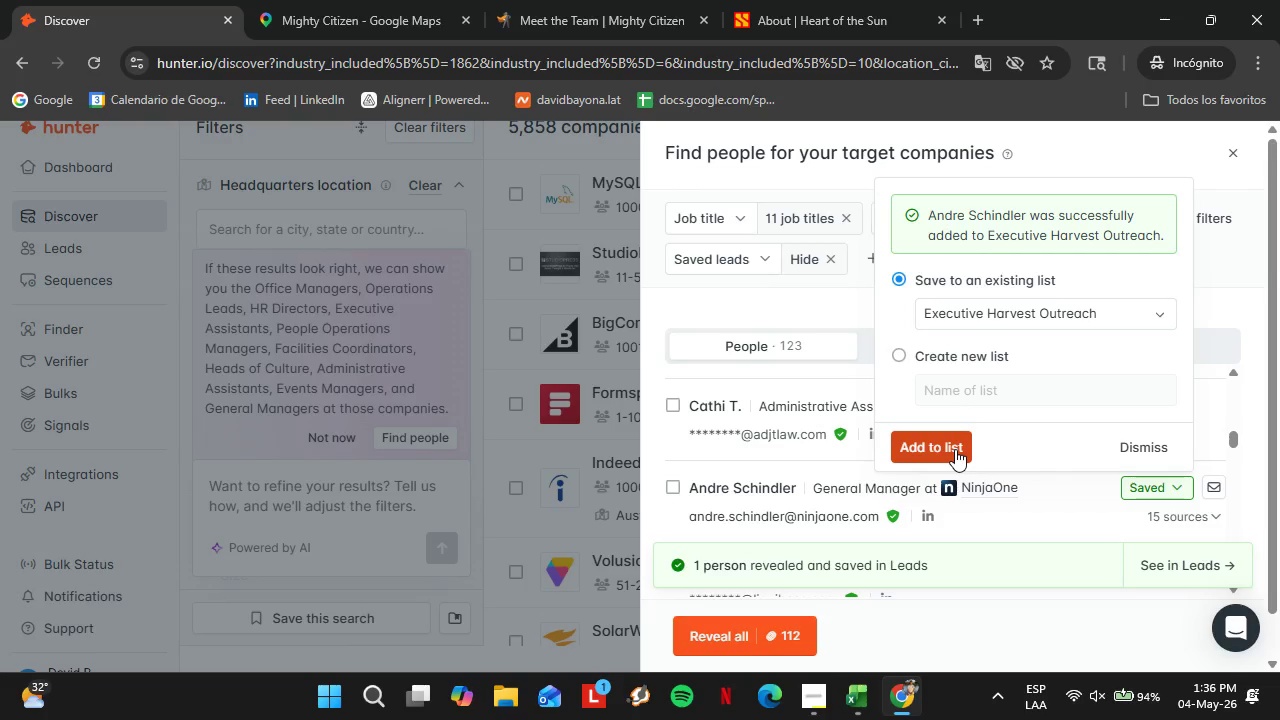 
wait(17.08)
 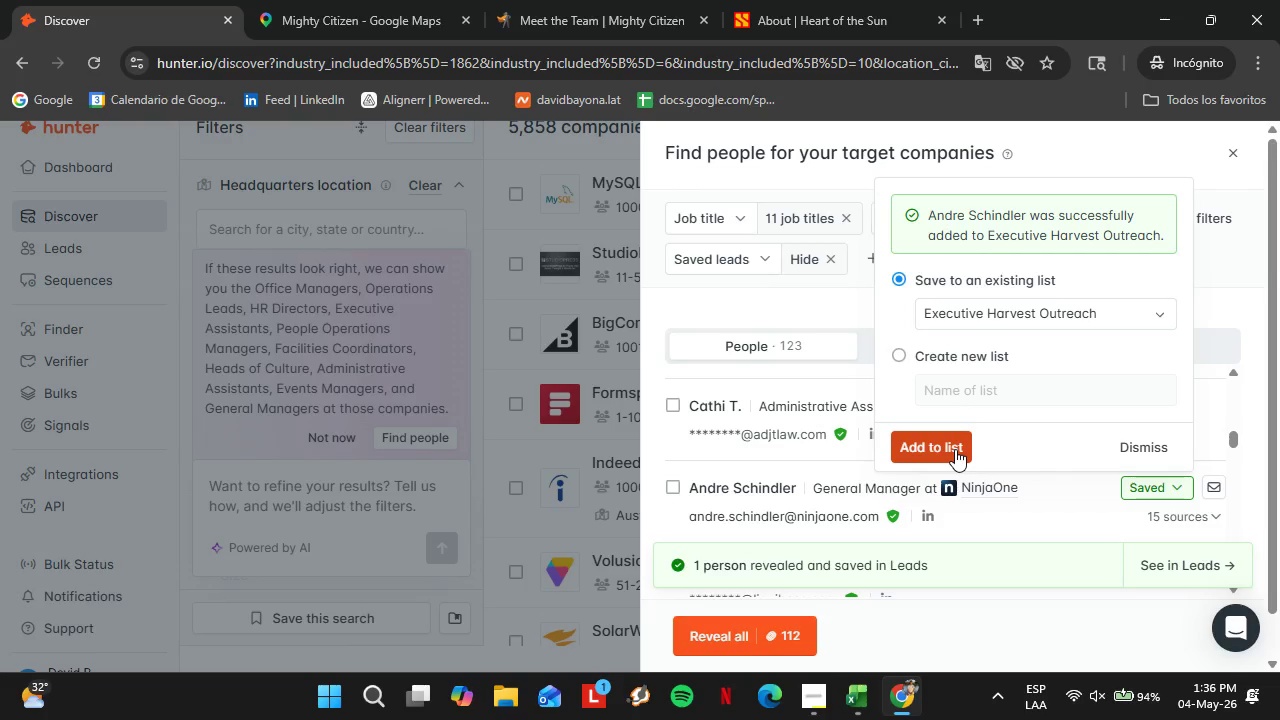 
left_click([1159, 444])
 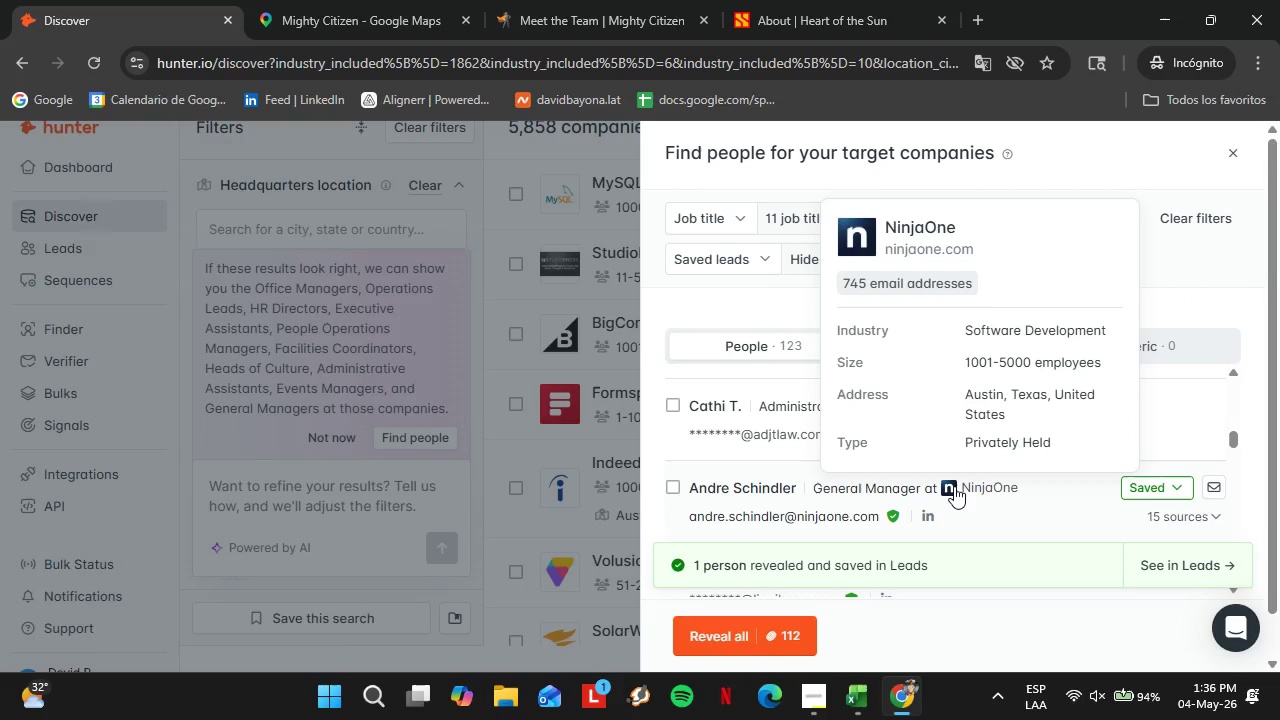 
scroll: coordinate [957, 446], scroll_direction: down, amount: 2.0
 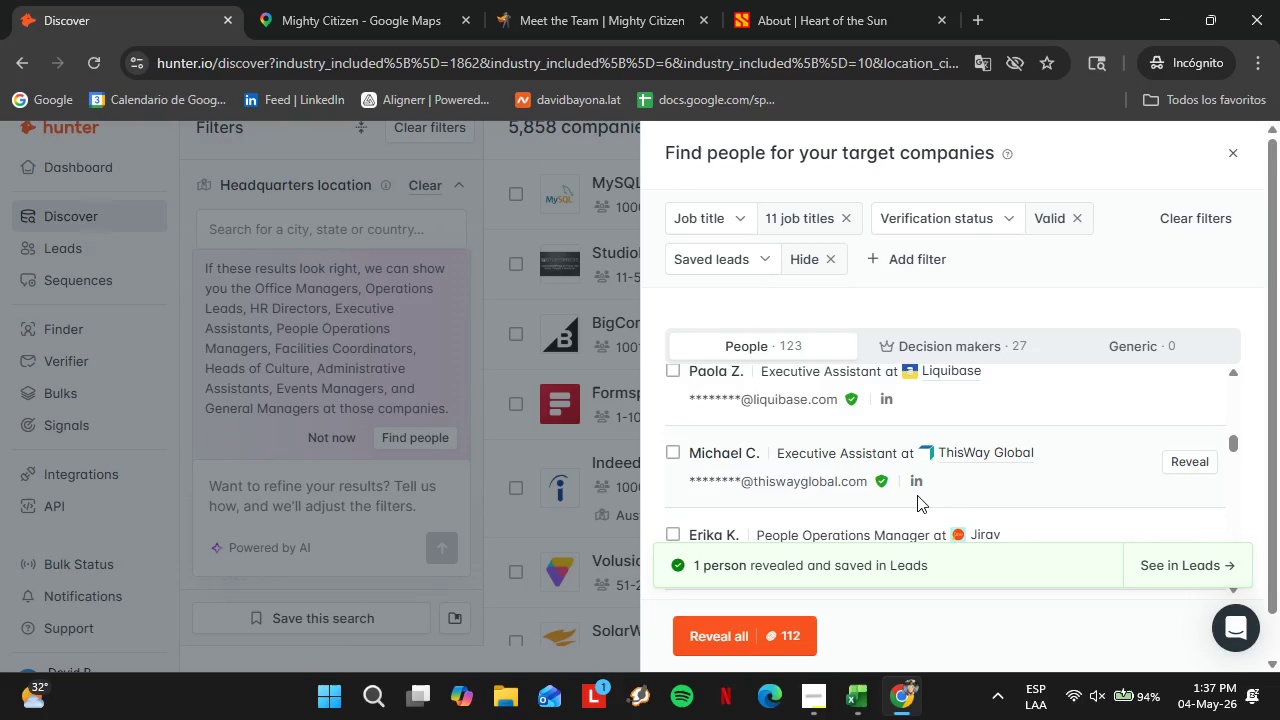 
wait(34.9)
 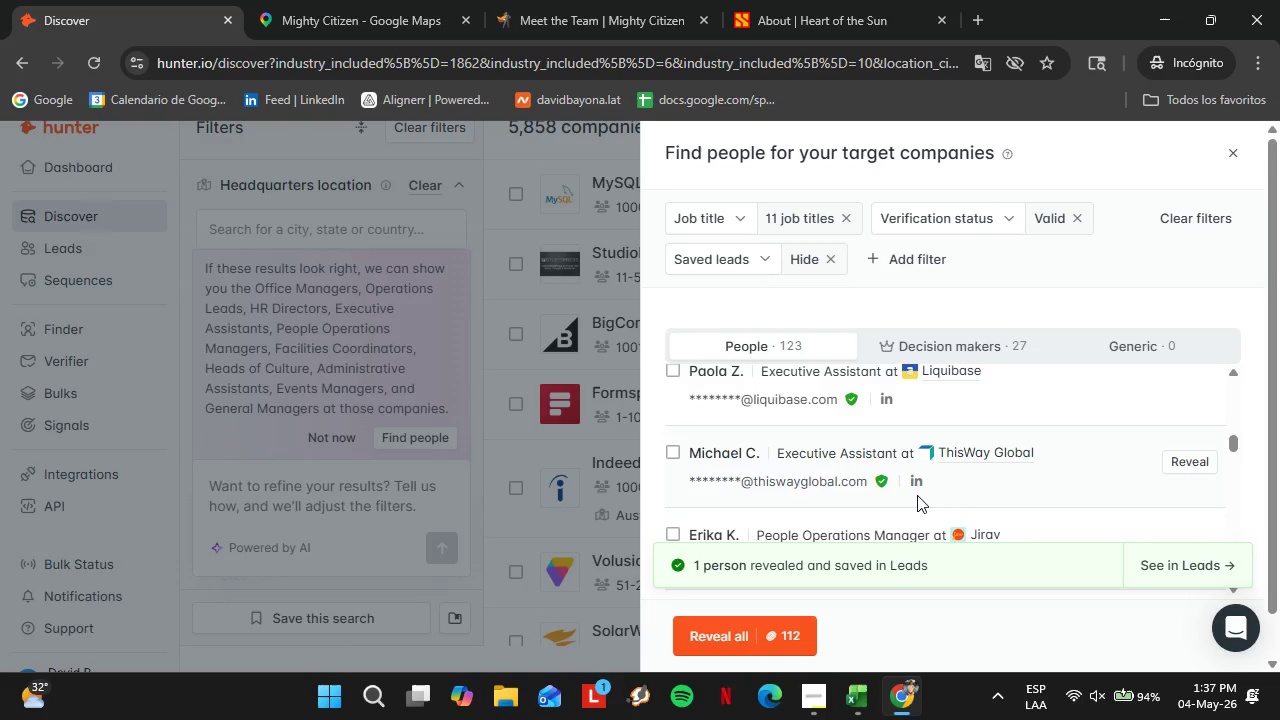 
scroll: coordinate [1078, 450], scroll_direction: up, amount: 1.0
 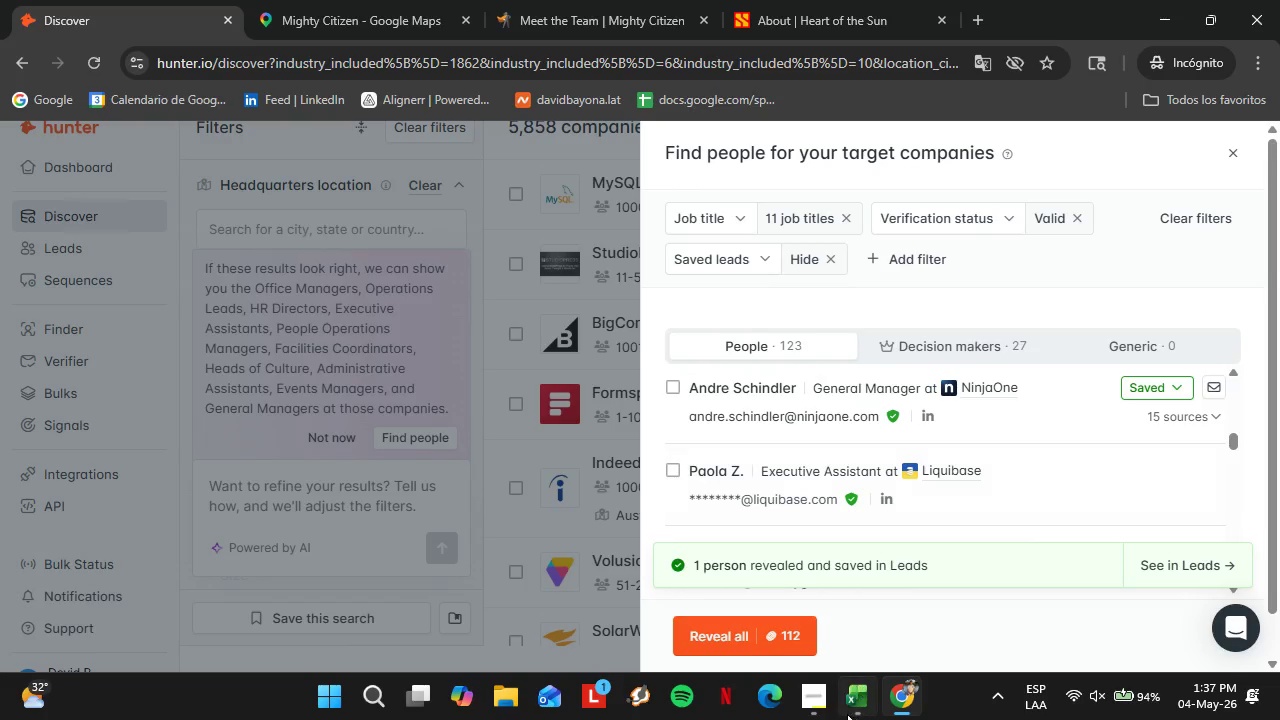 
left_click([856, 709])
 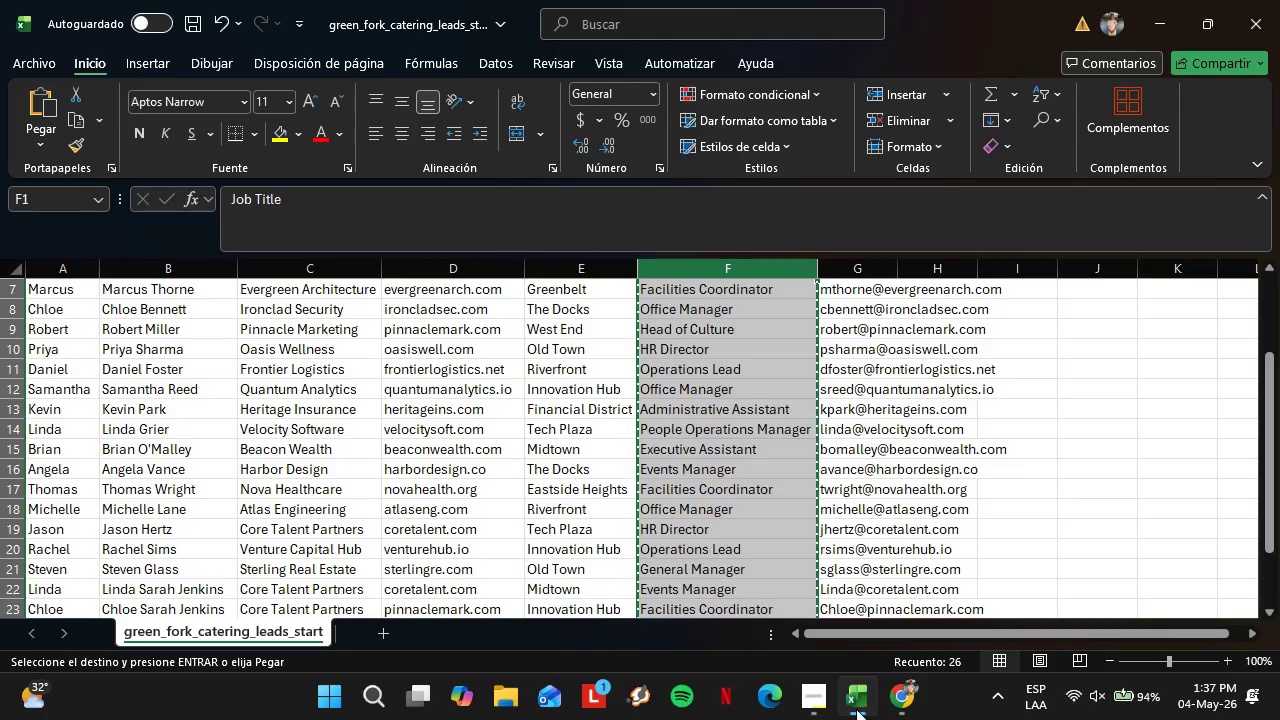 
left_click([856, 709])
 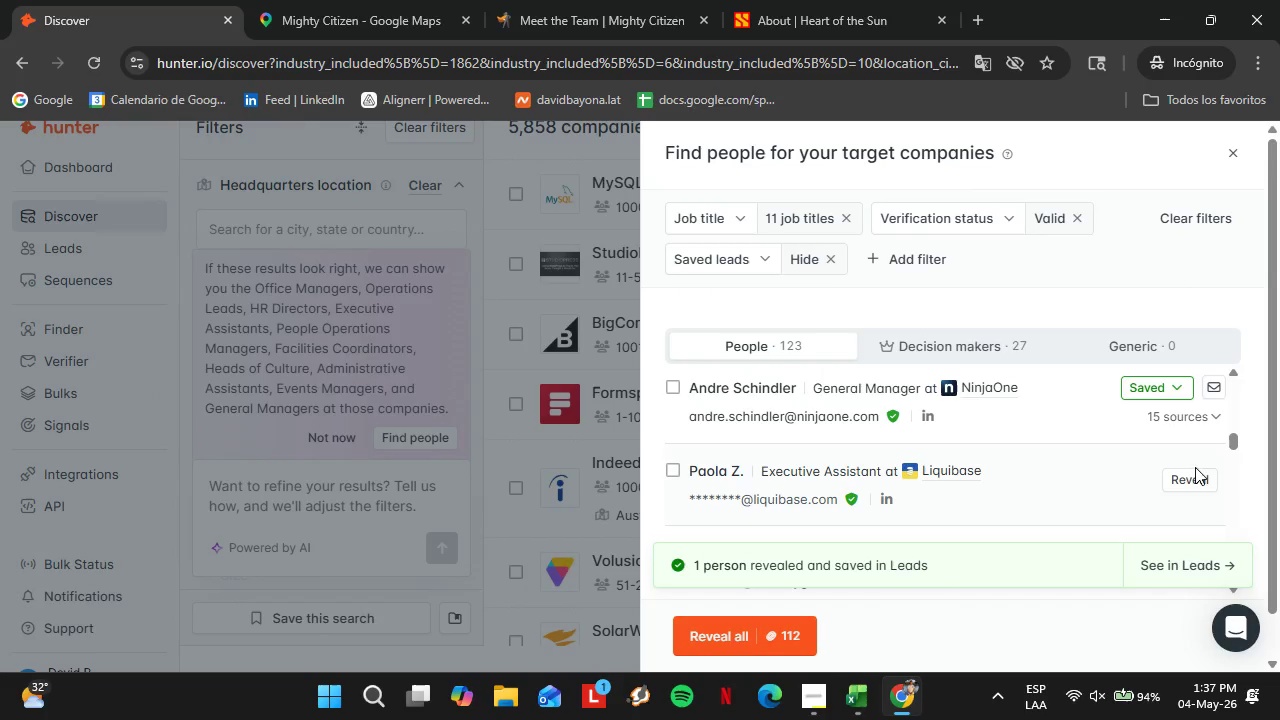 
left_click([1200, 480])
 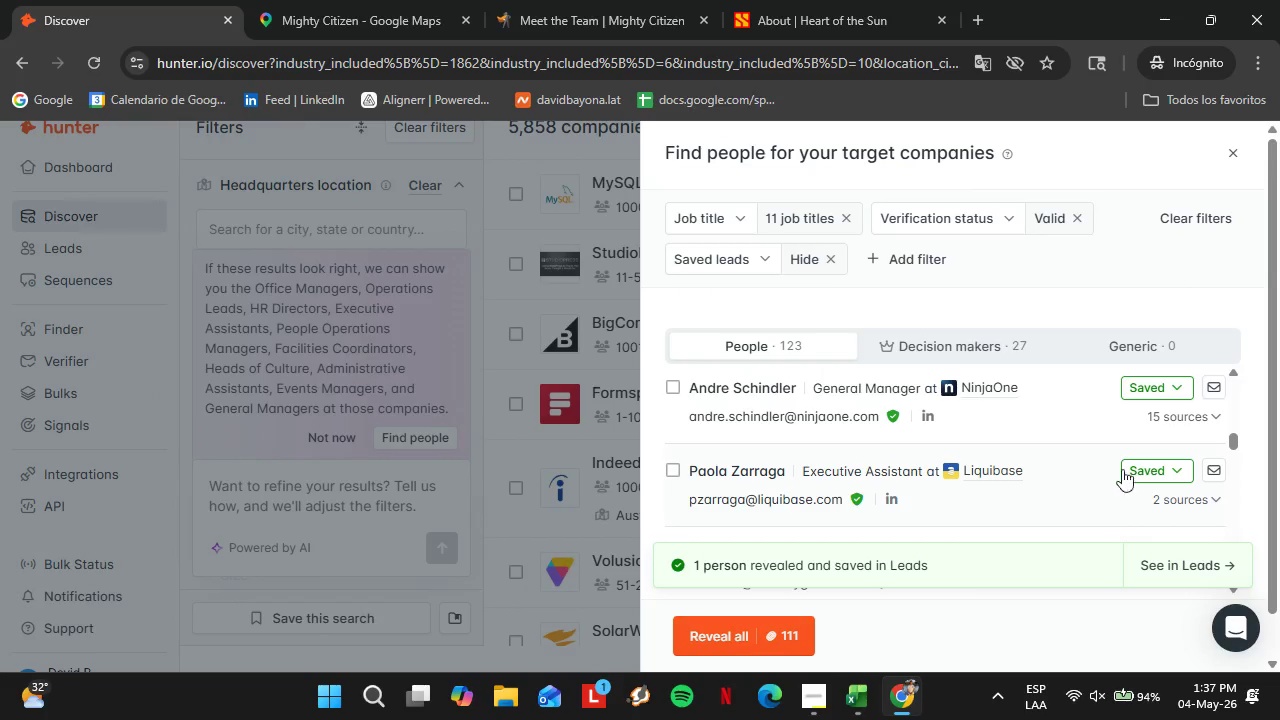 
left_click([1155, 472])
 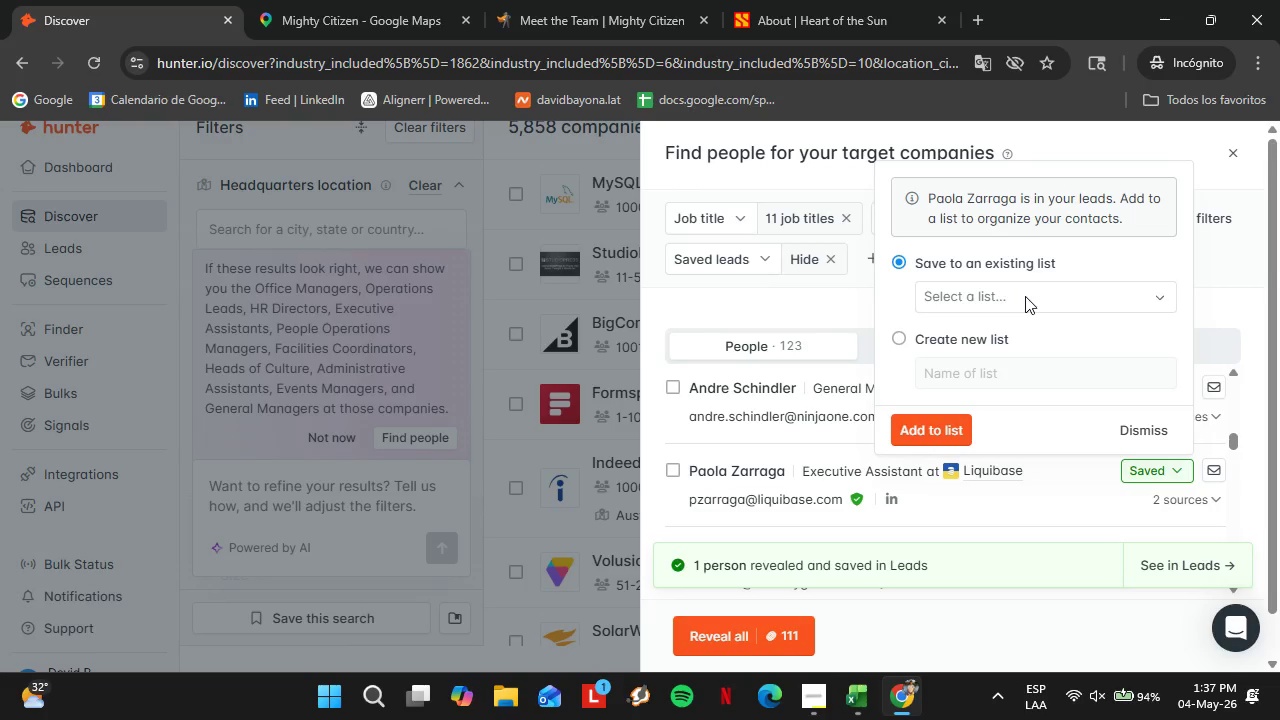 
left_click([1025, 296])
 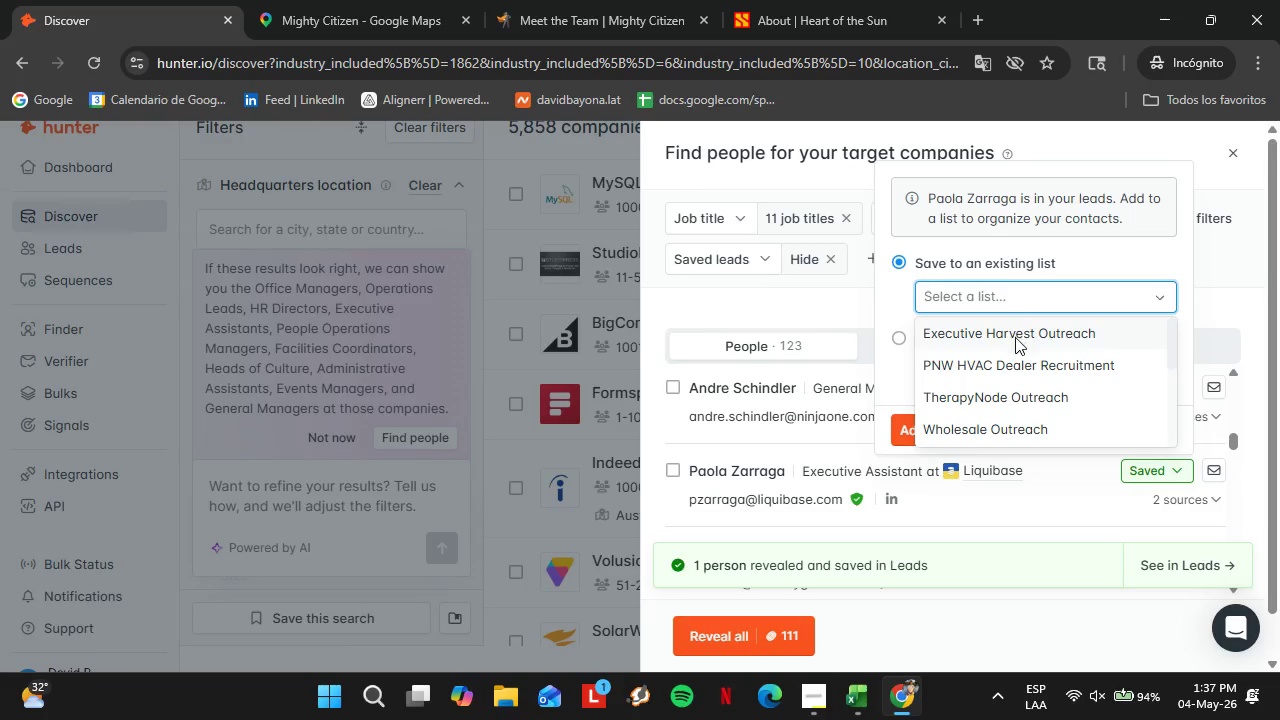 
left_click([1014, 336])
 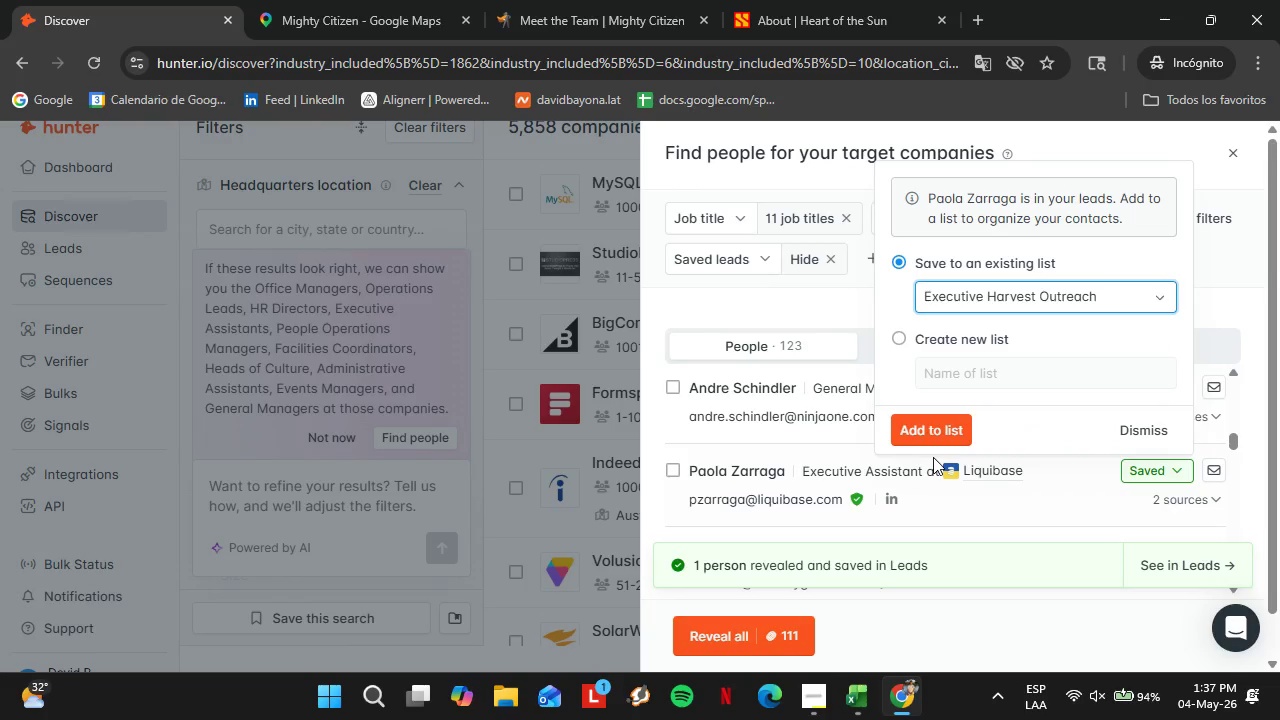 
left_click([919, 437])
 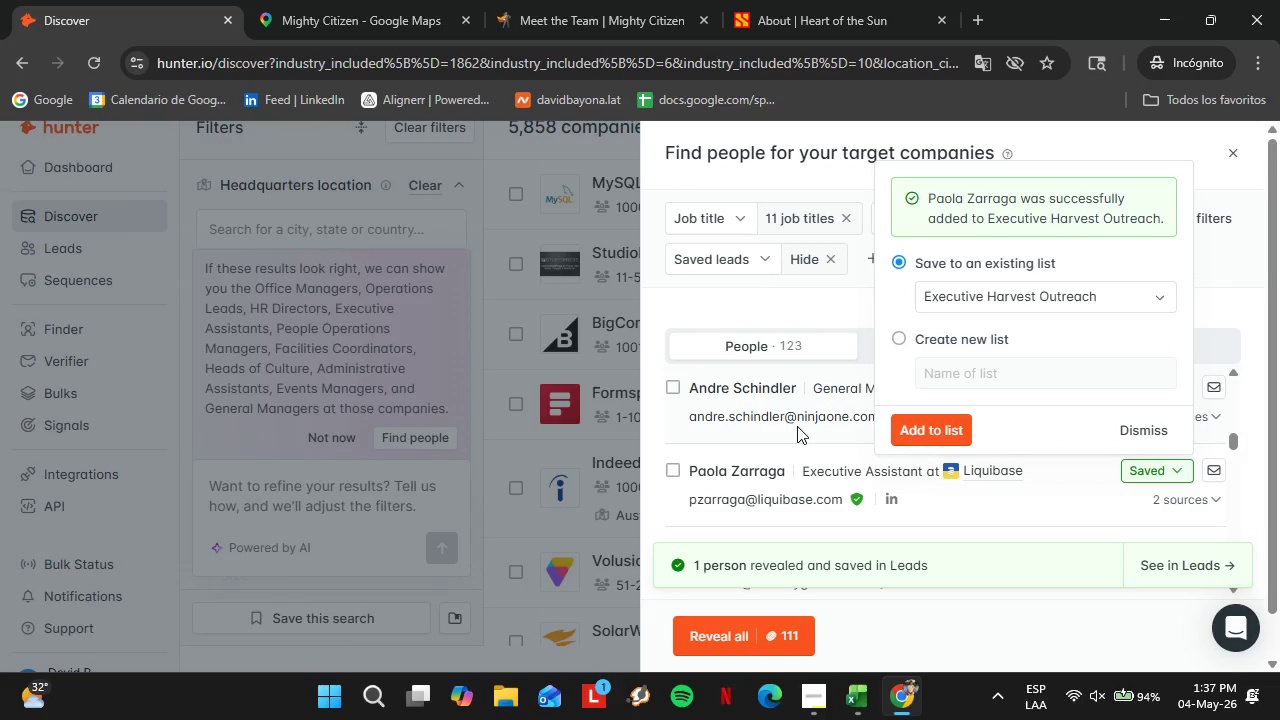 
scroll: coordinate [797, 426], scroll_direction: down, amount: 1.0
 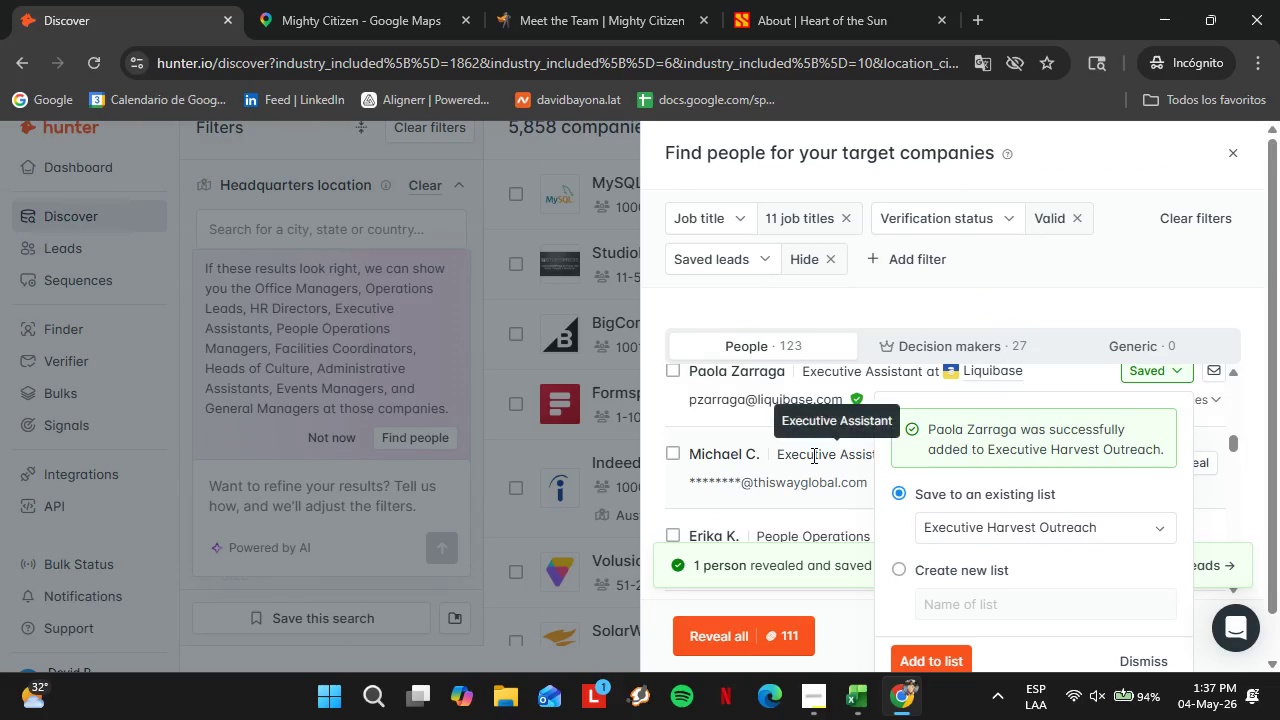 
left_click([812, 455])
 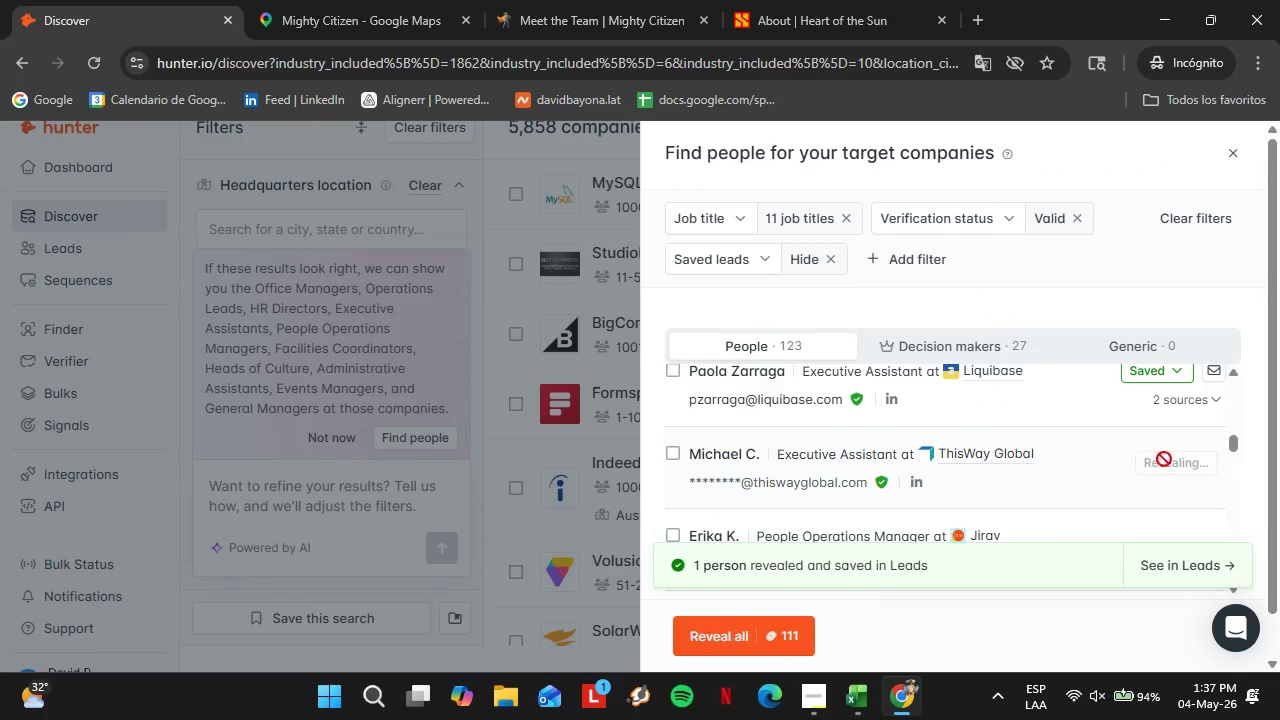 
left_click([1156, 457])
 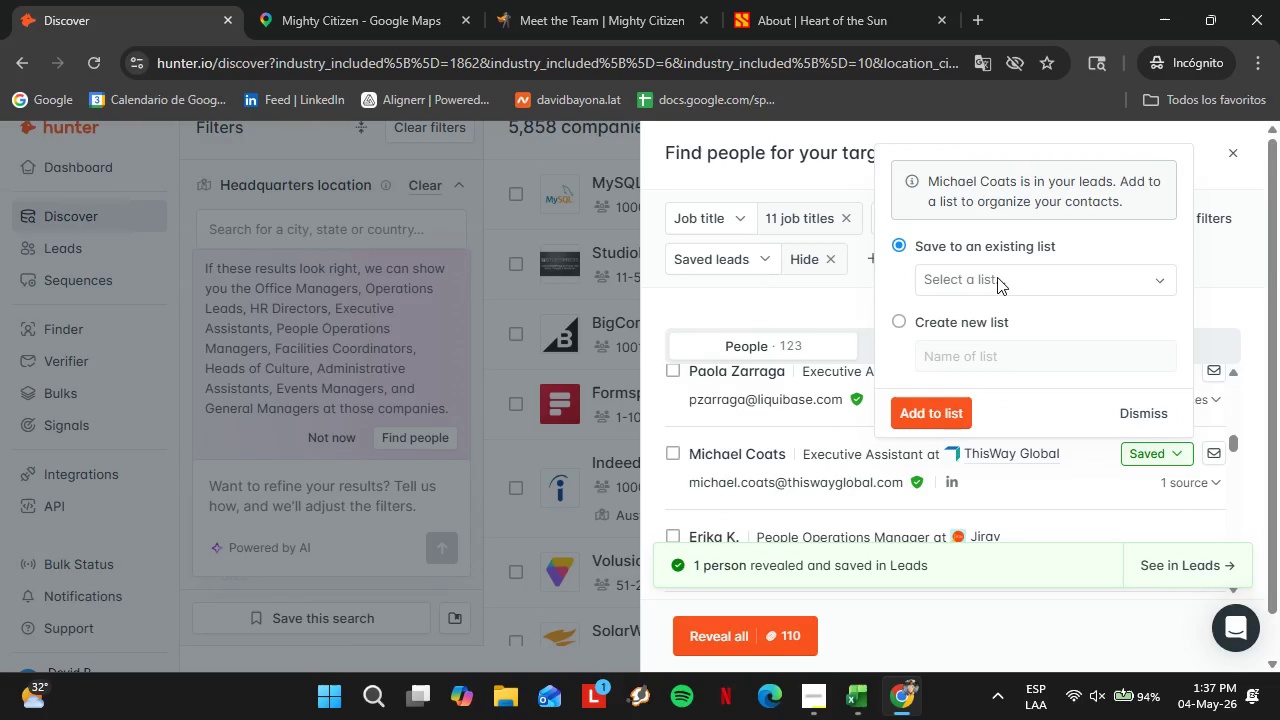 
left_click([994, 279])
 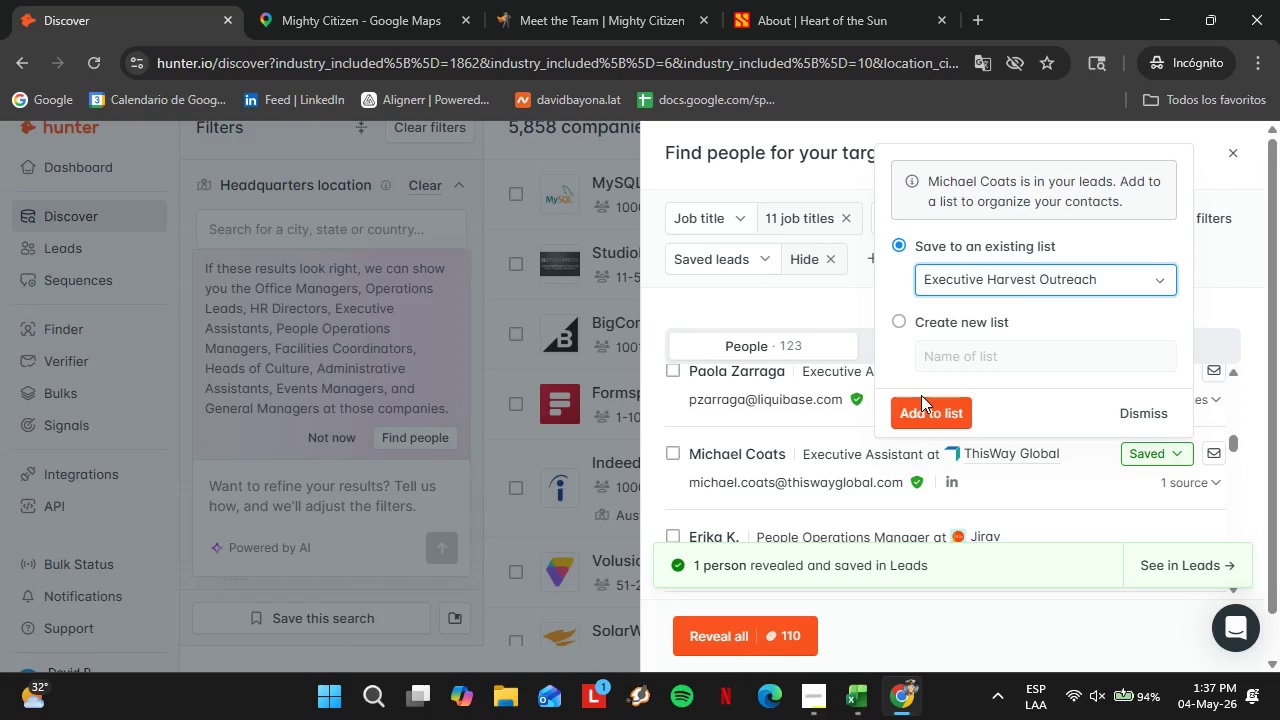 
double_click([908, 405])
 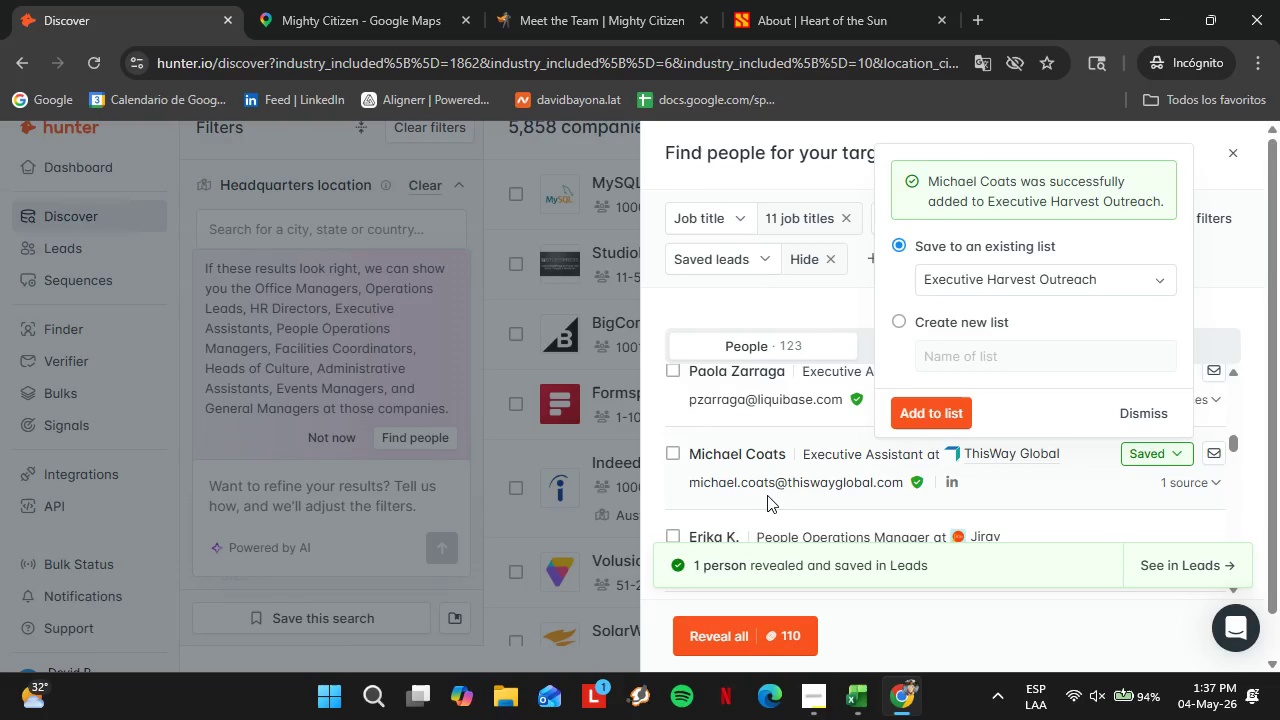 
scroll: coordinate [767, 495], scroll_direction: down, amount: 1.0
 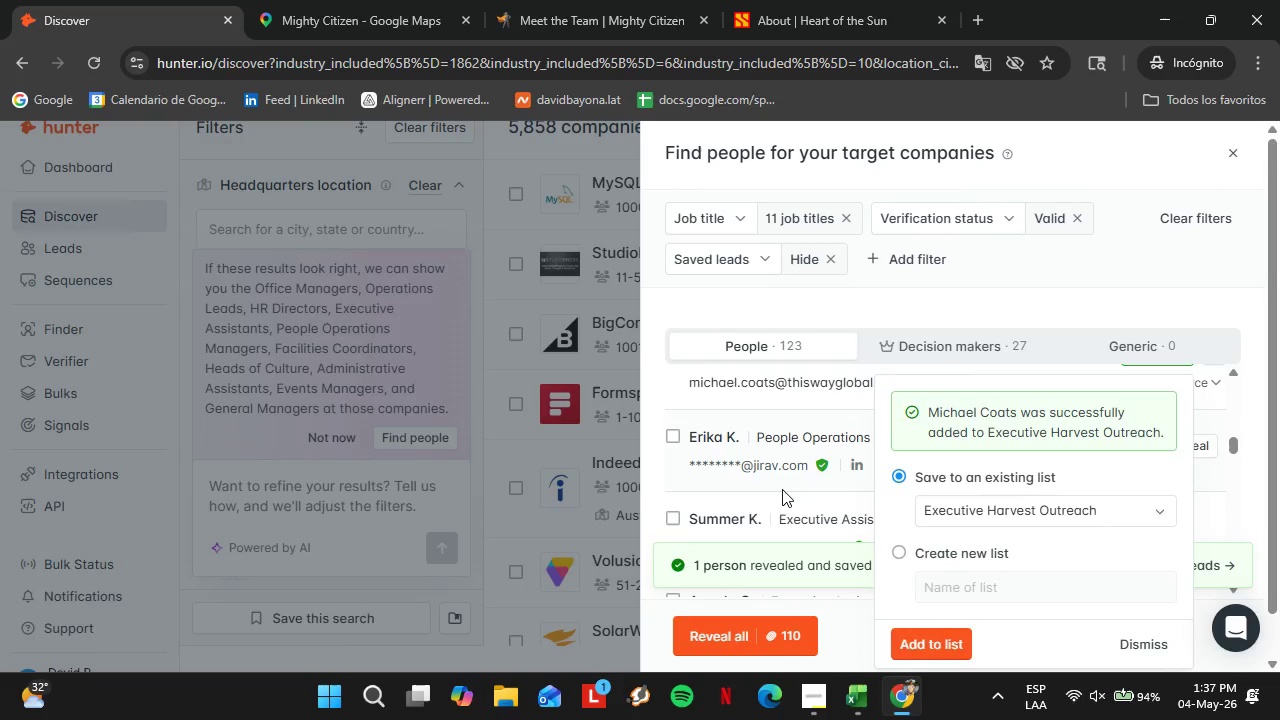 
left_click([782, 489])
 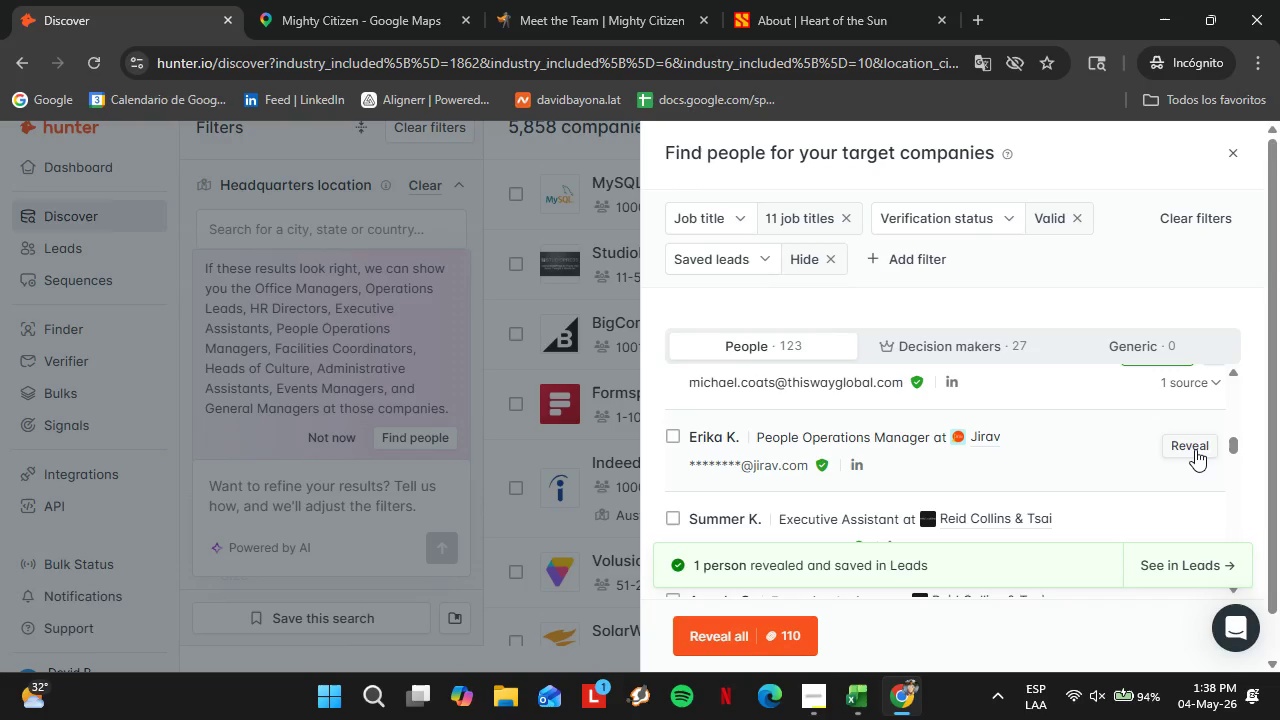 
wait(41.34)
 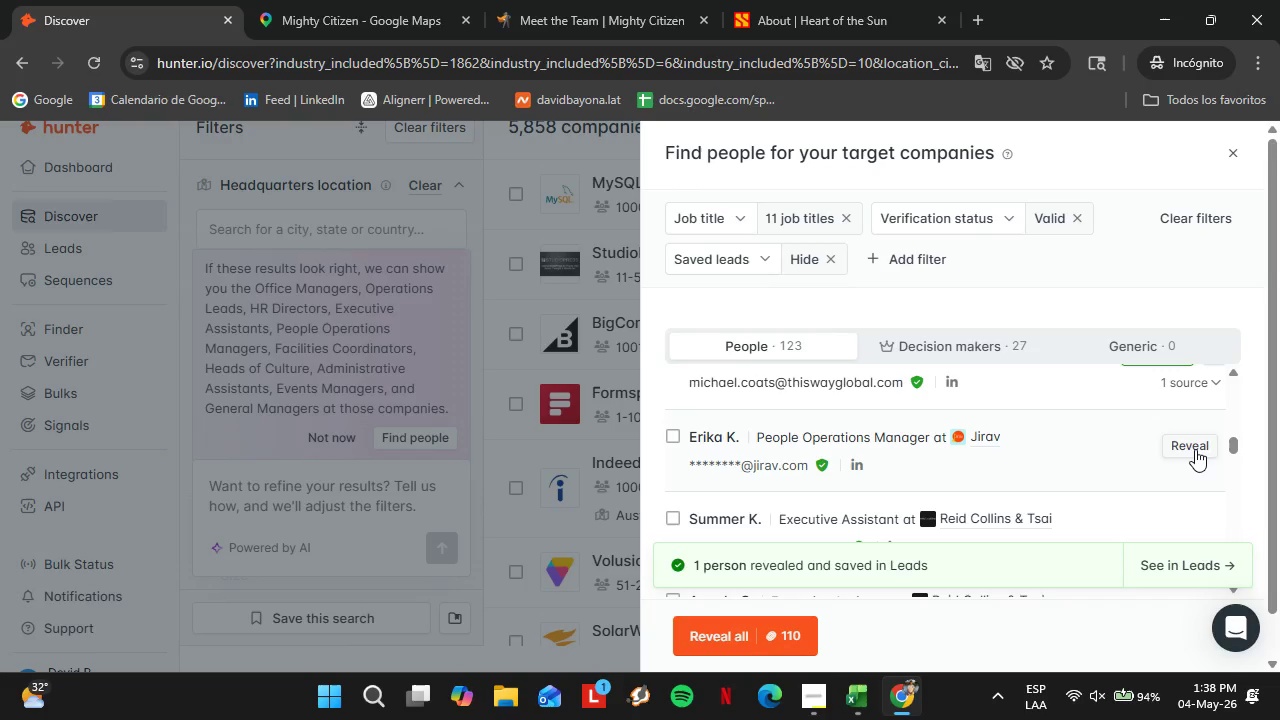 
scroll: coordinate [1021, 480], scroll_direction: down, amount: 2.0
 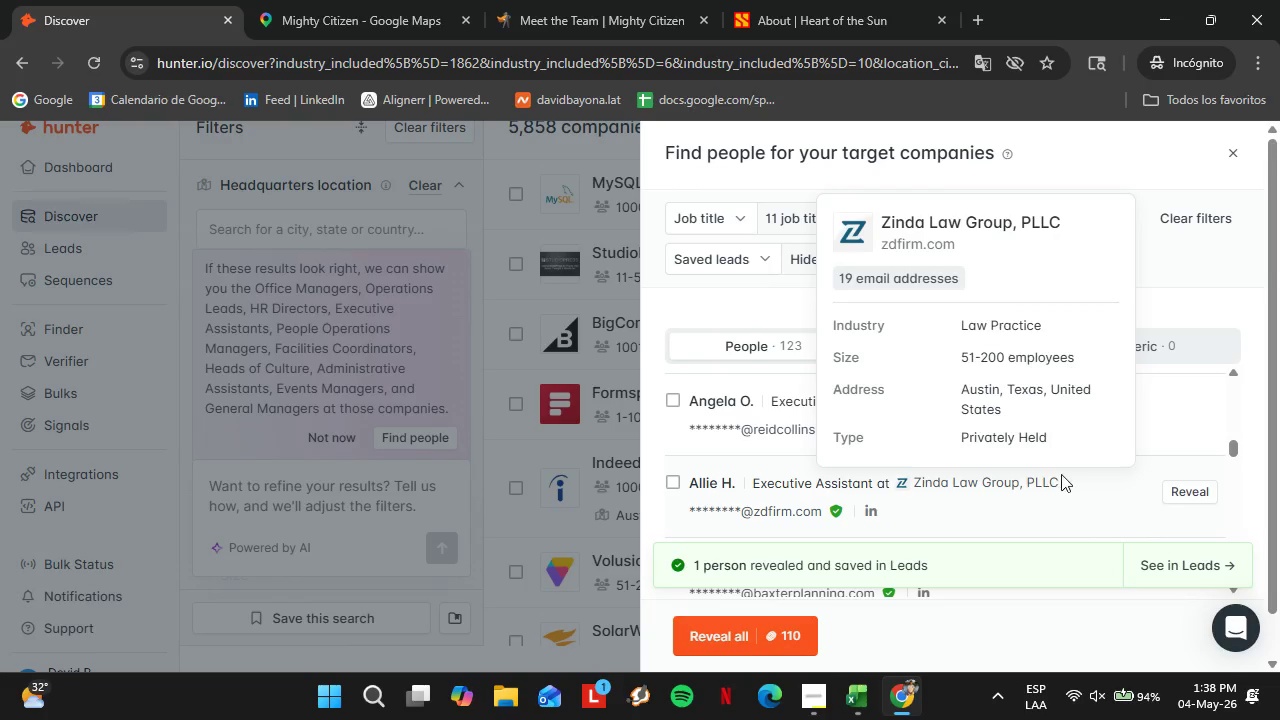 
scroll: coordinate [1064, 472], scroll_direction: up, amount: 2.0
 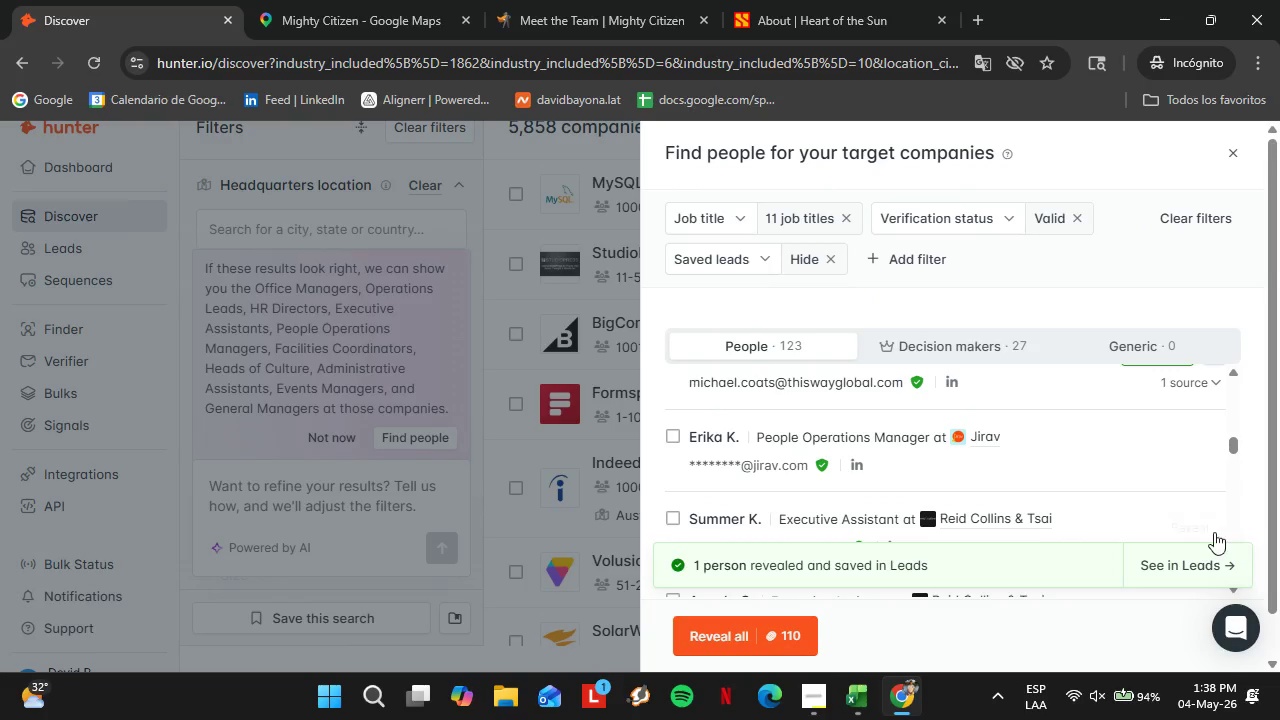 
left_click([1200, 527])
 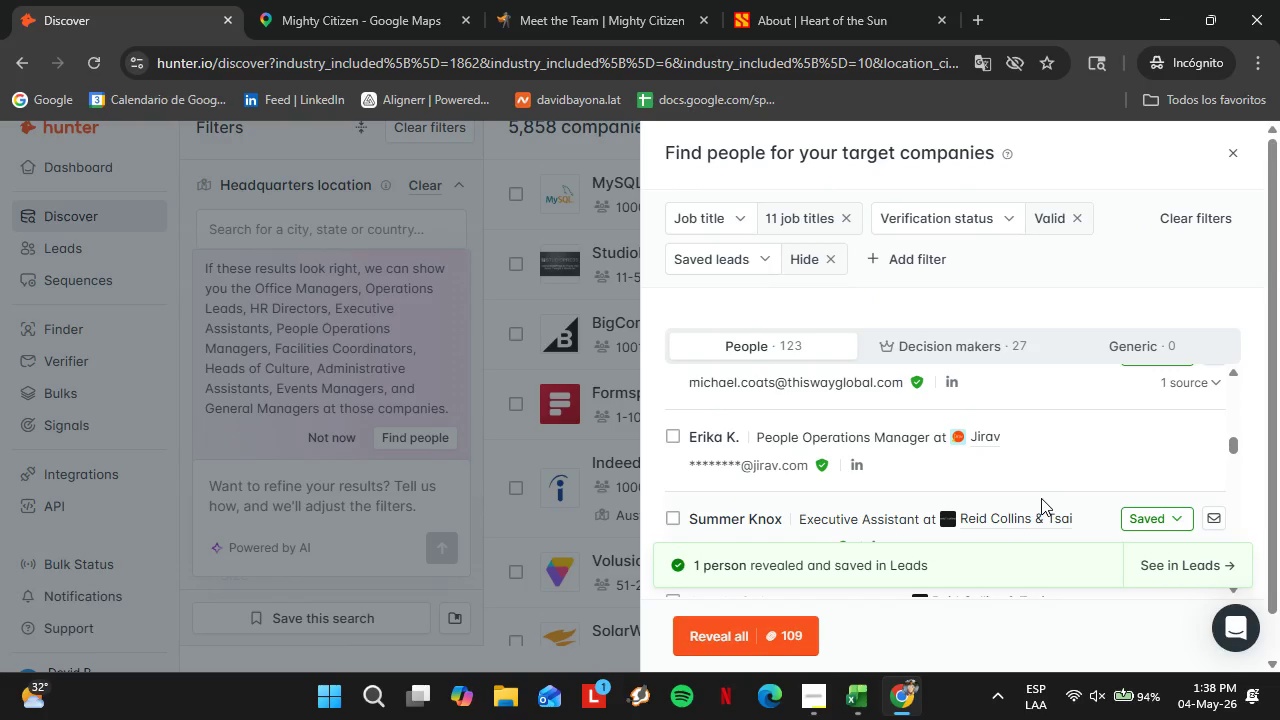 
scroll: coordinate [1078, 472], scroll_direction: down, amount: 1.0
 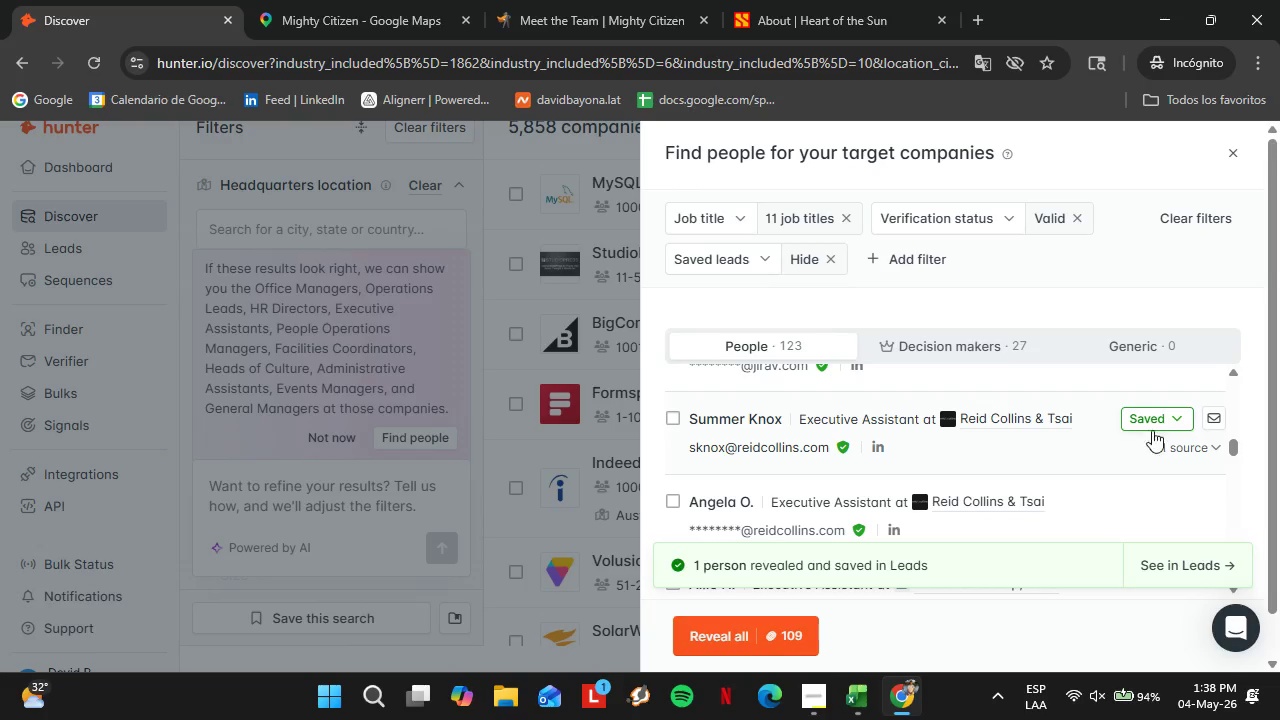 
left_click([1153, 413])
 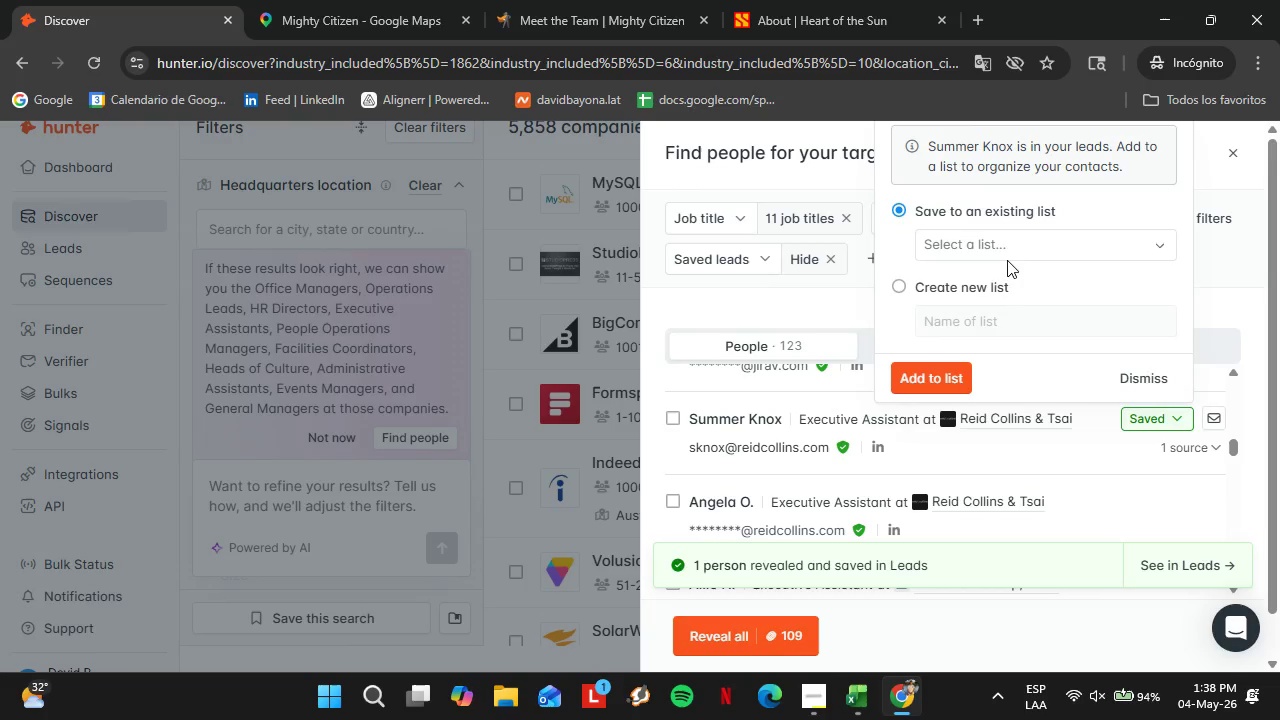 
left_click([1001, 254])
 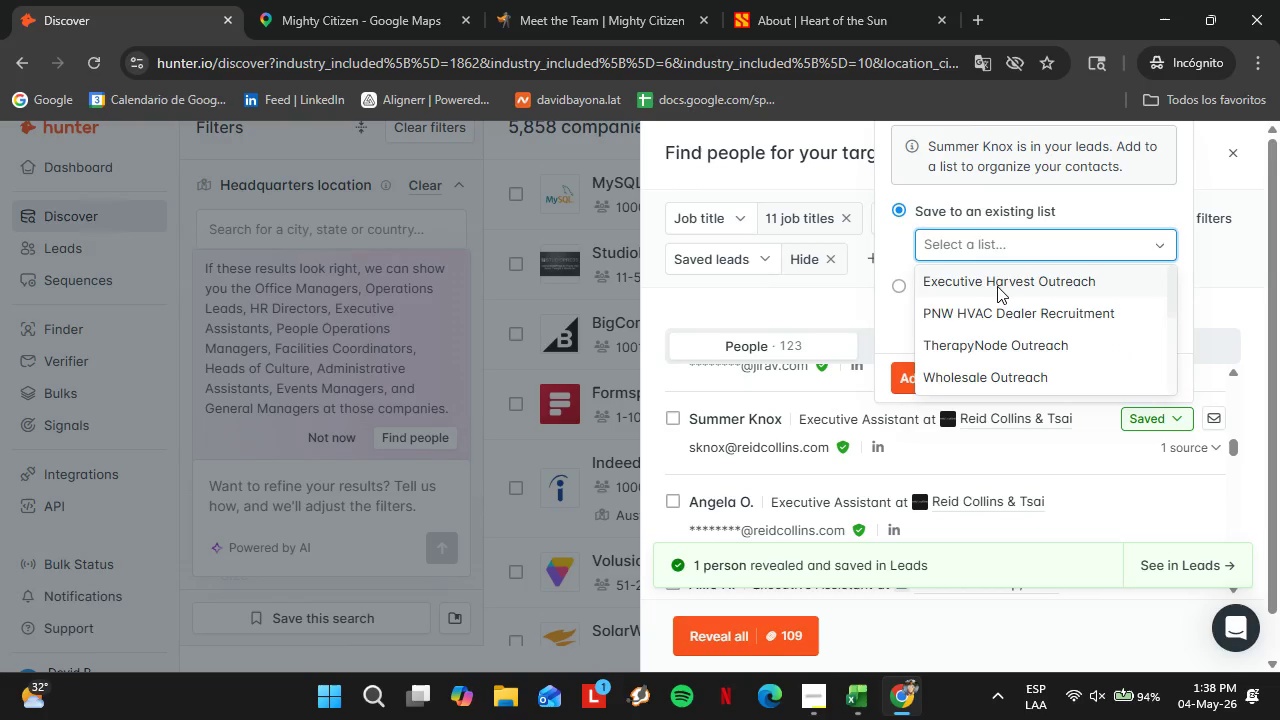 
left_click([996, 286])
 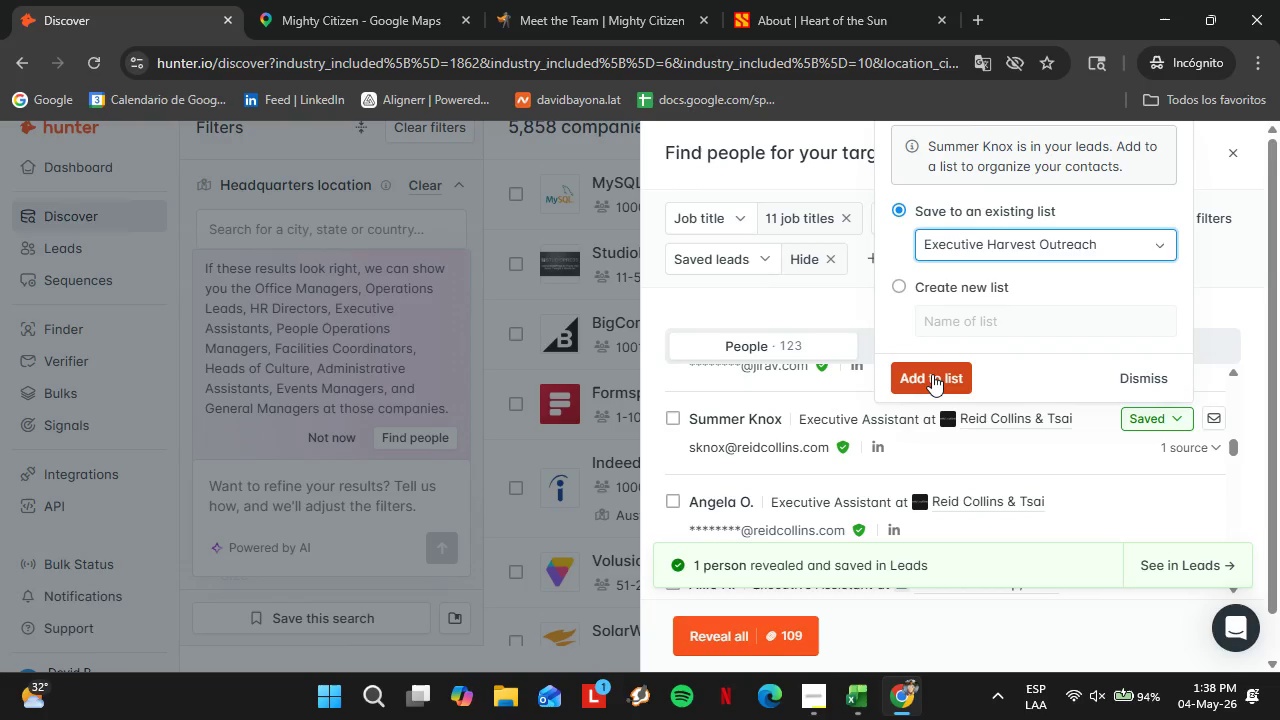 
left_click([932, 374])
 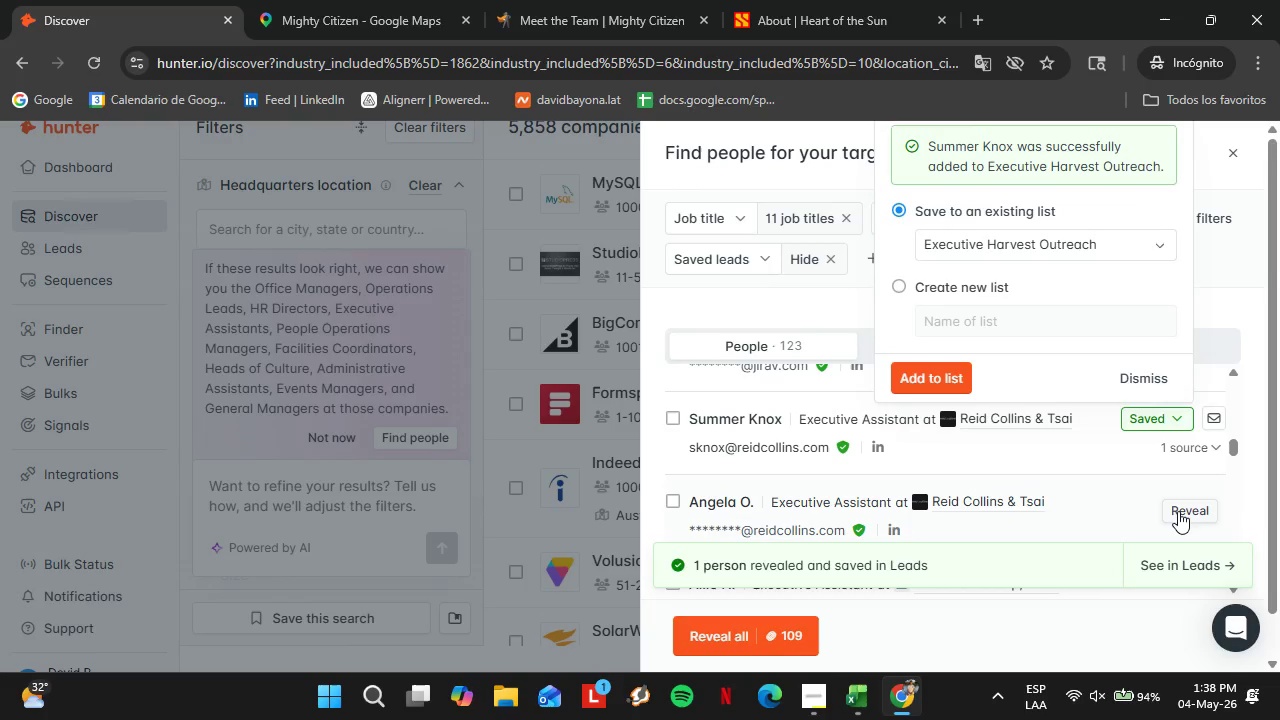 
left_click([1186, 510])
 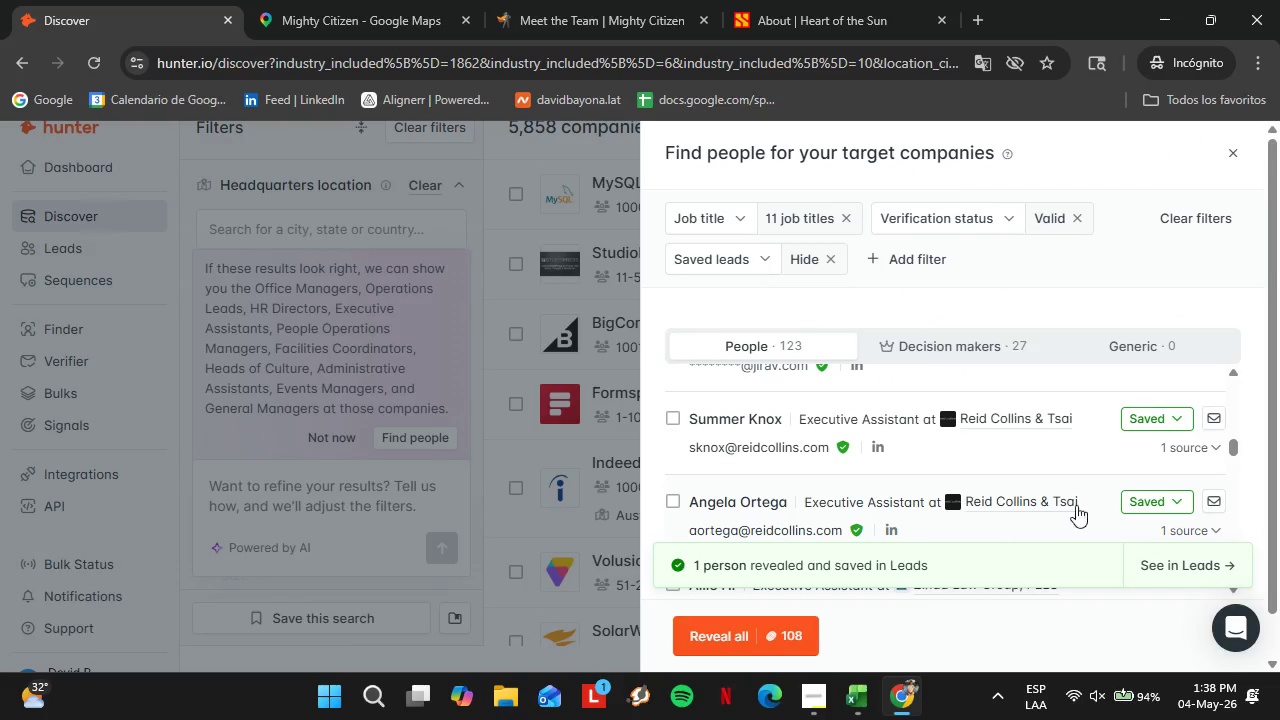 
left_click([1139, 499])
 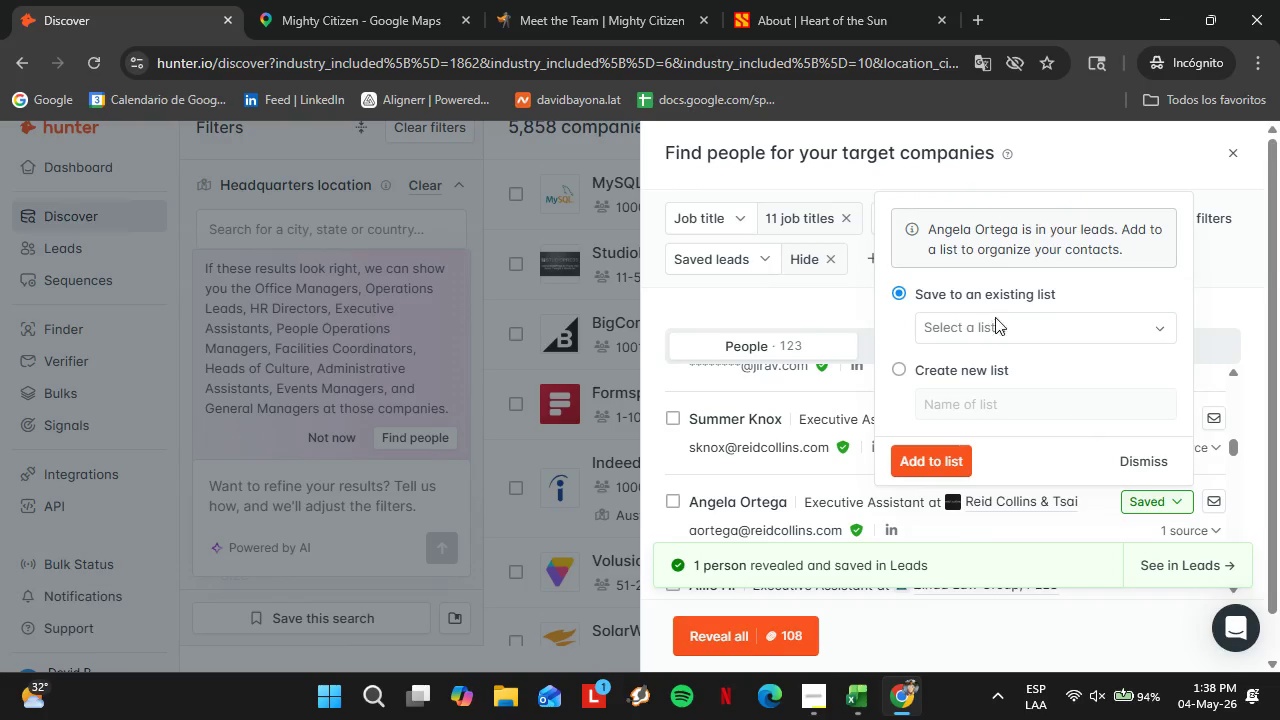 
left_click([997, 318])
 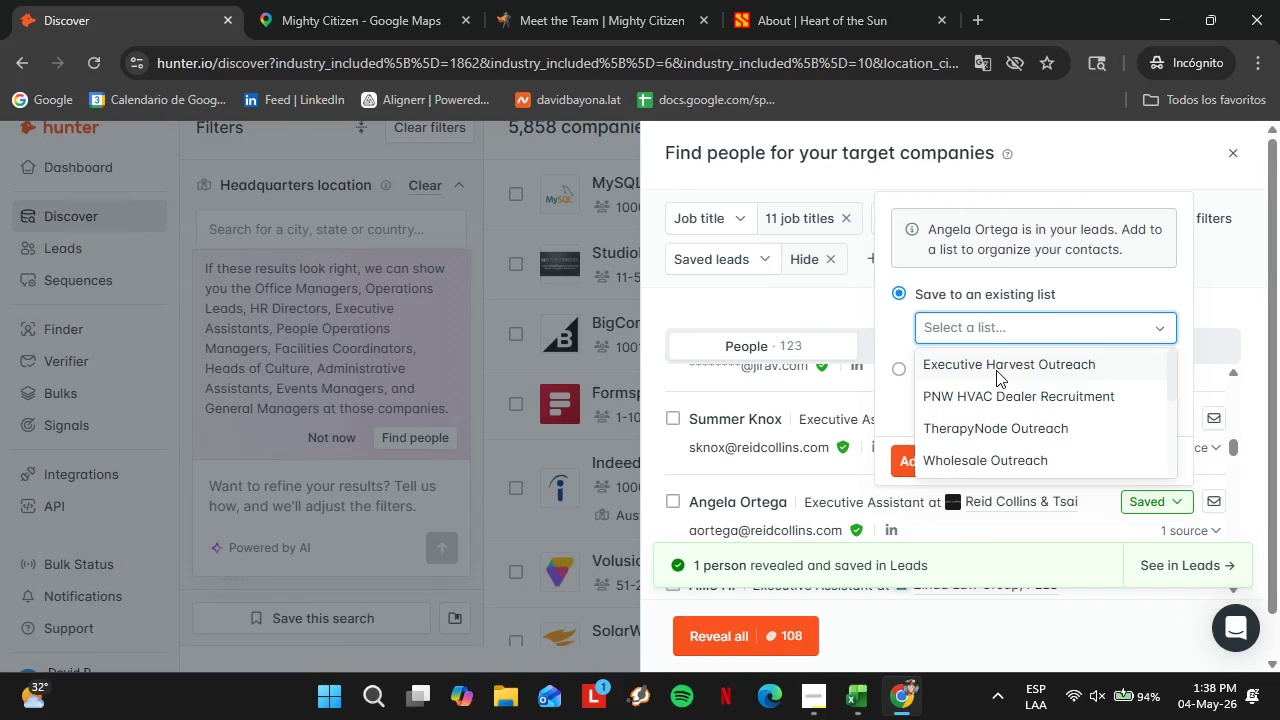 
left_click([996, 370])
 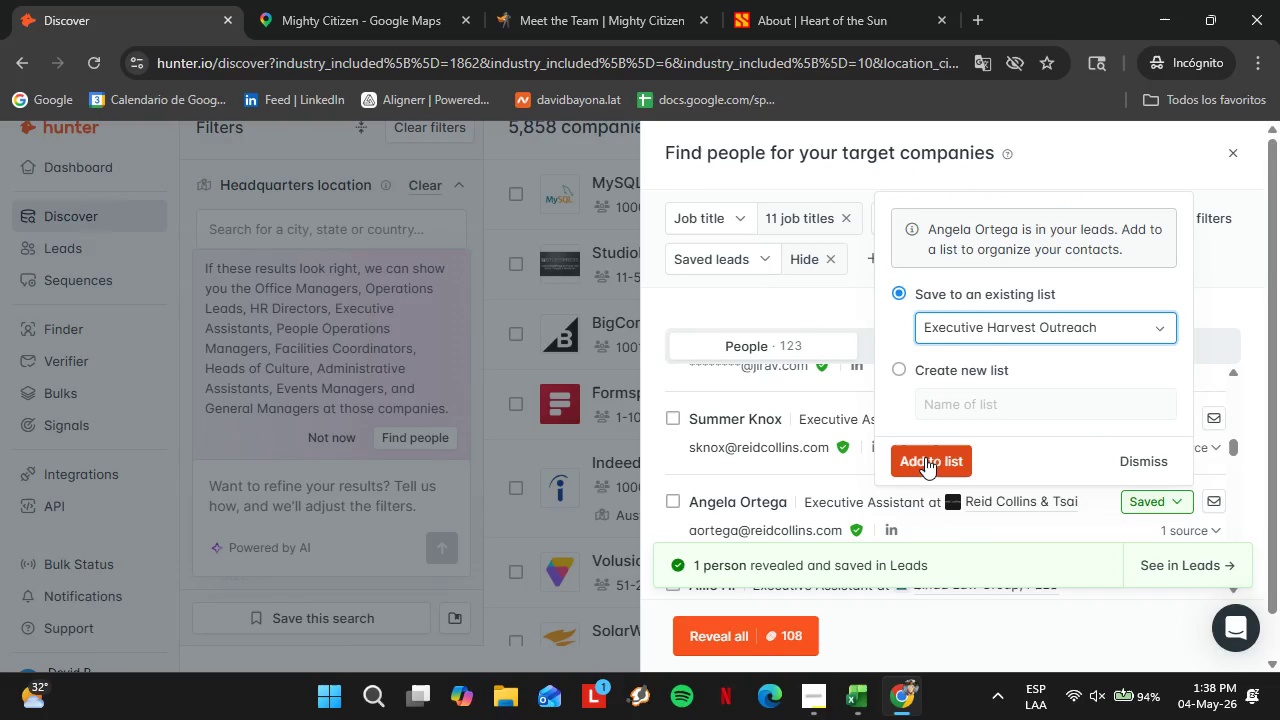 
left_click([919, 458])
 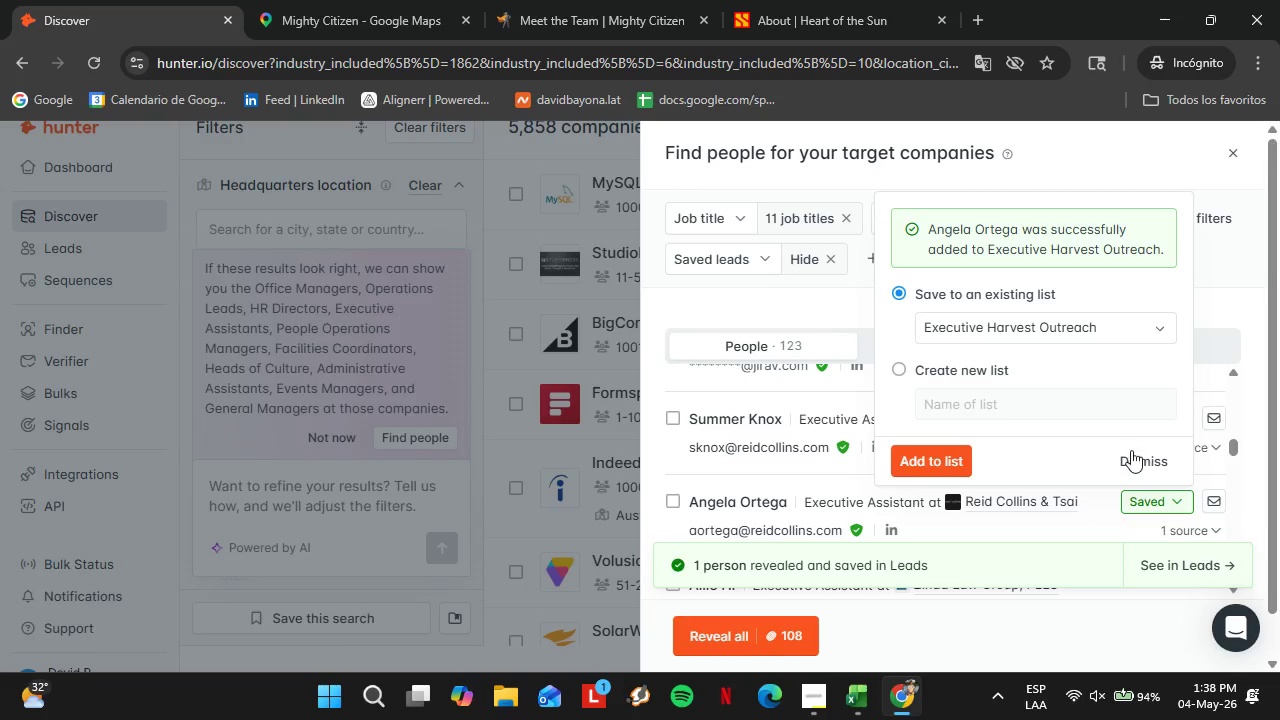 
left_click([1131, 453])
 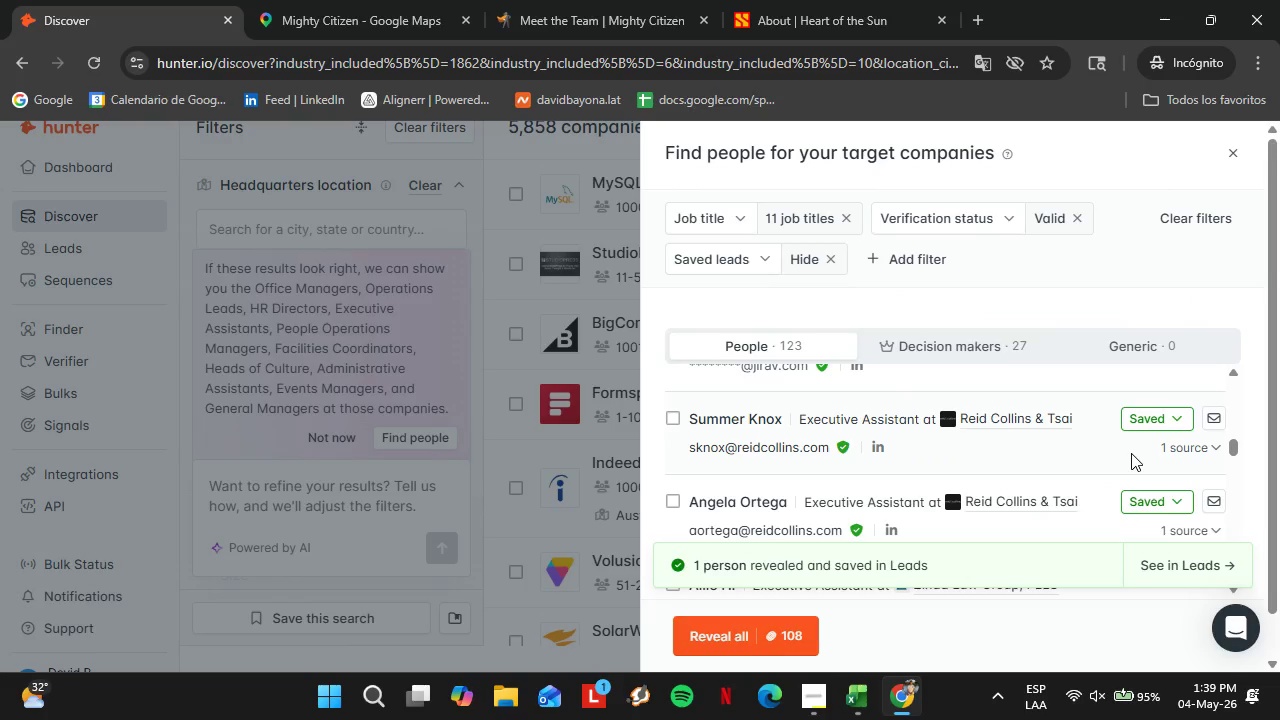 
wait(14.92)
 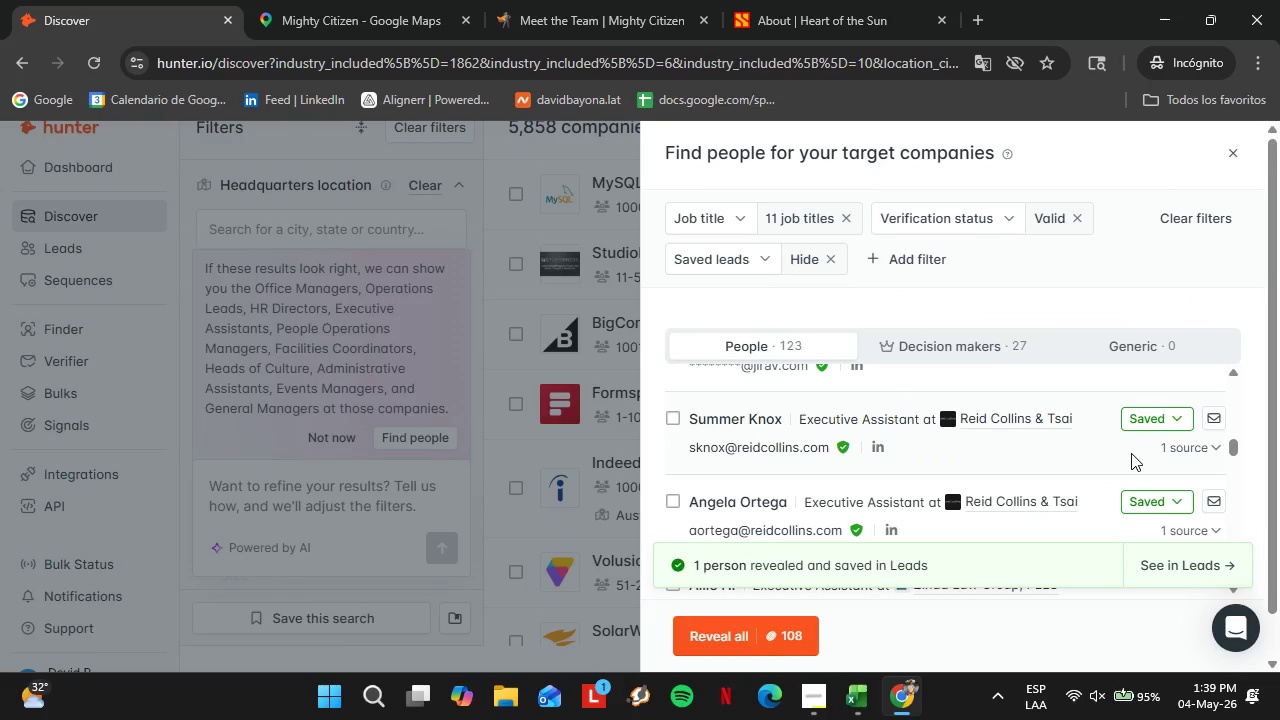 
left_click([1163, 499])
 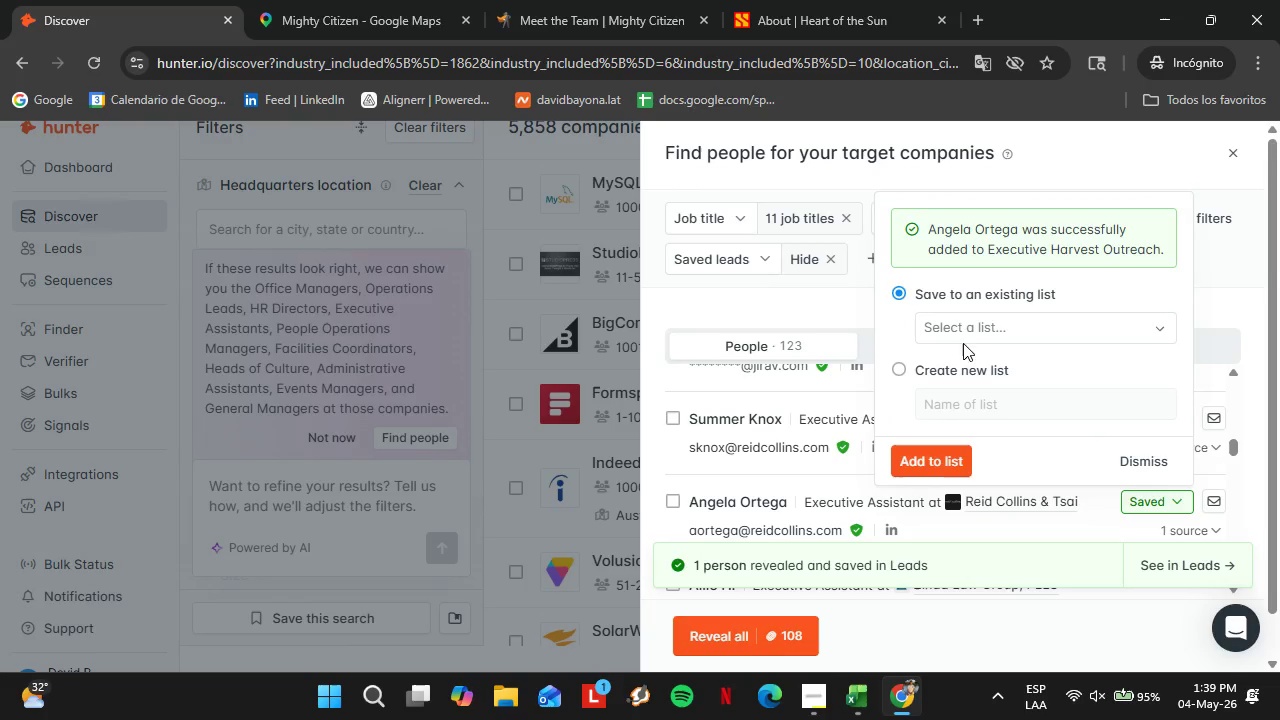 
left_click([965, 322])
 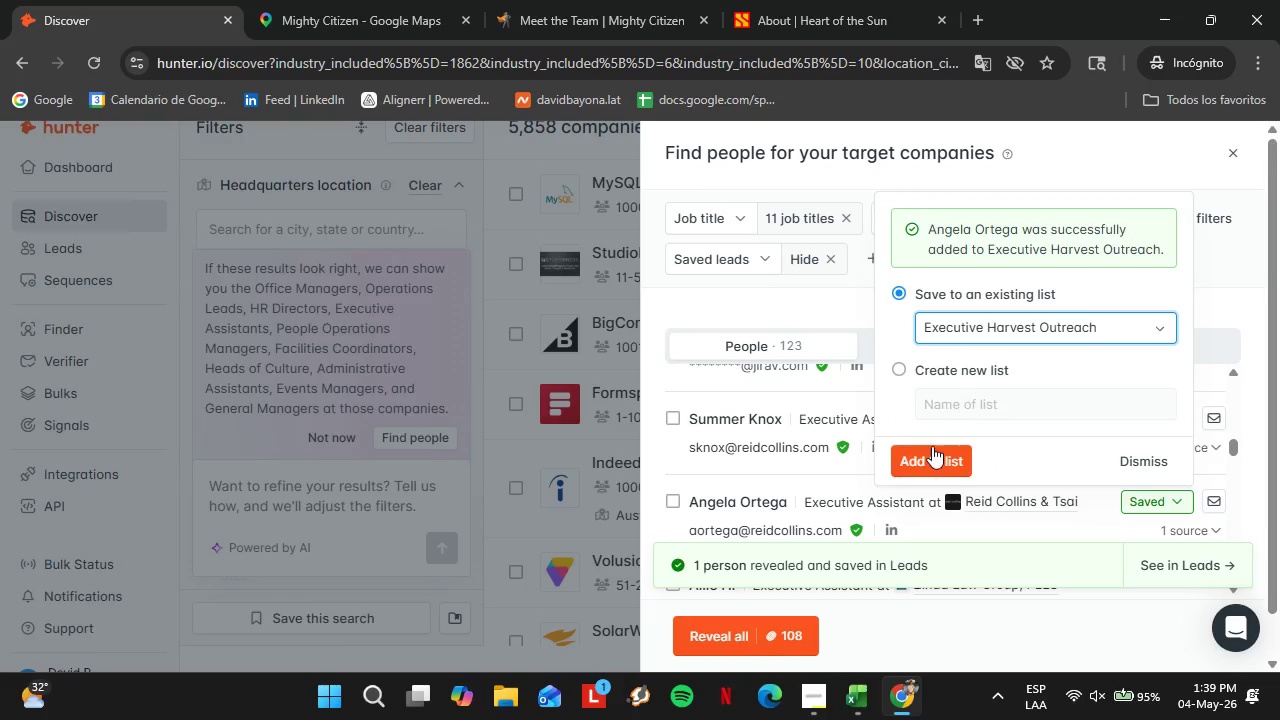 
double_click([931, 446])
 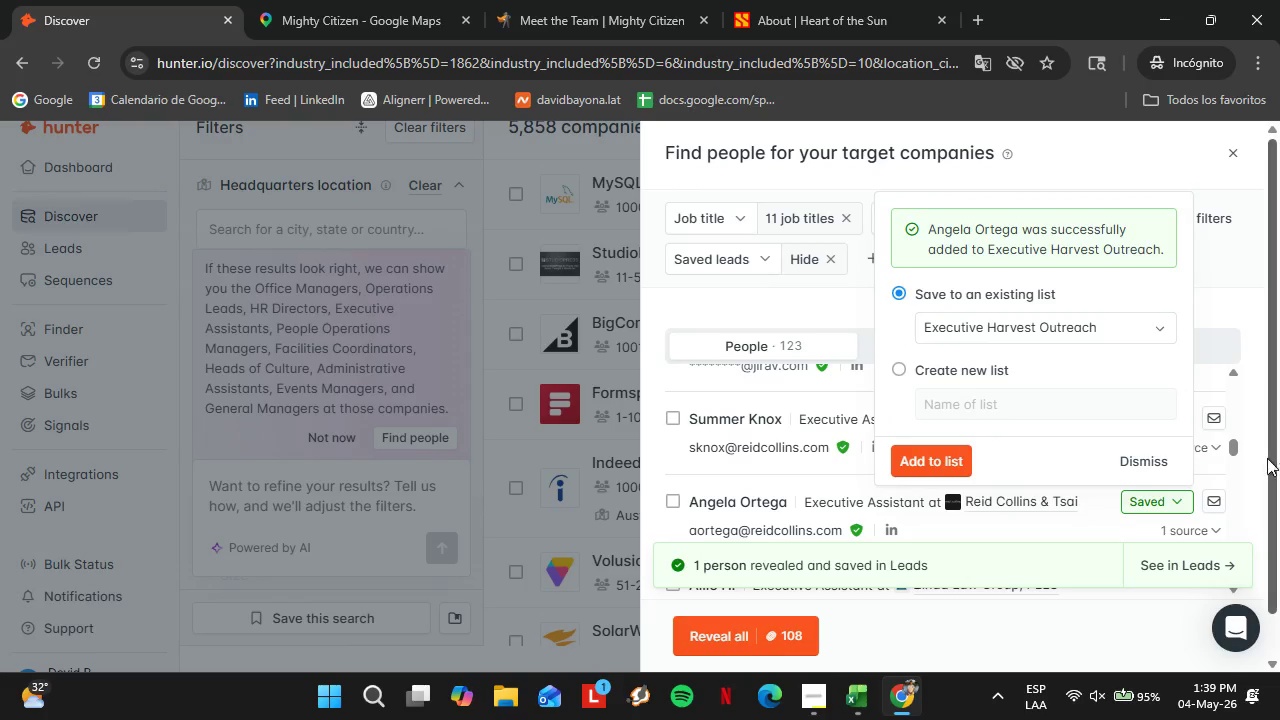 
left_click([1155, 460])
 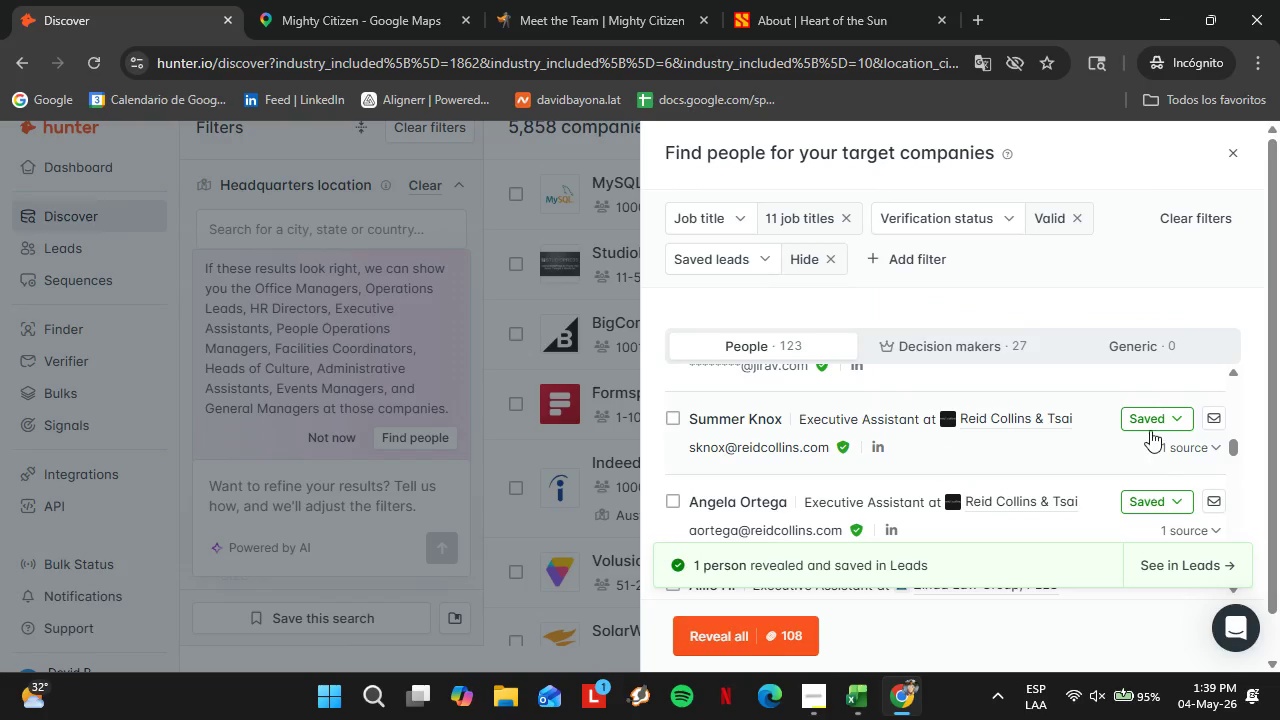 
left_click([1148, 426])
 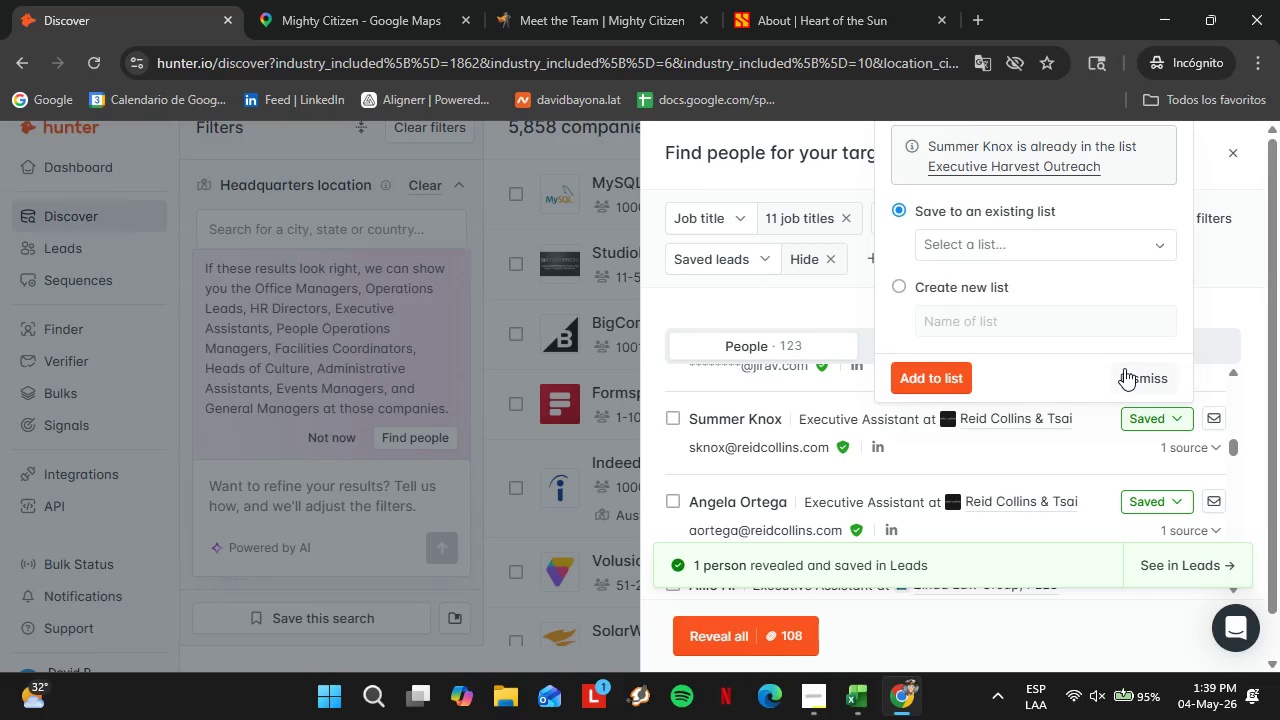 
left_click([1122, 371])
 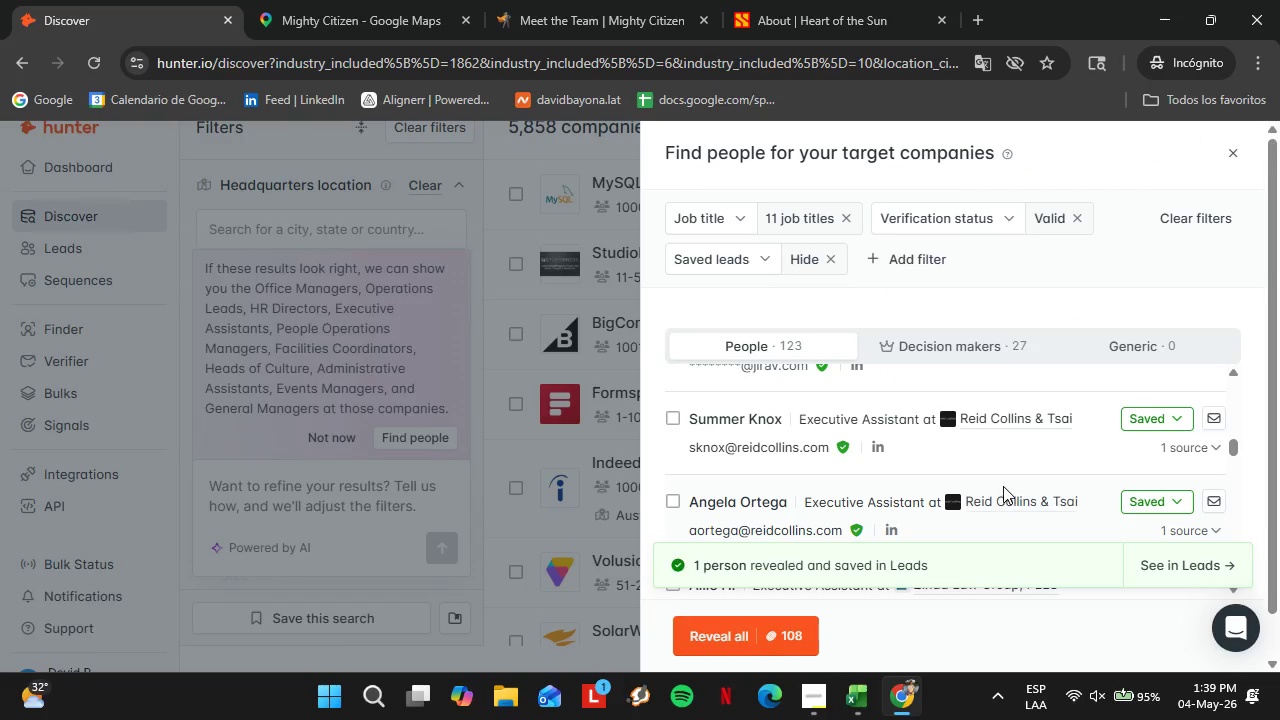 
scroll: coordinate [1017, 473], scroll_direction: down, amount: 2.0
 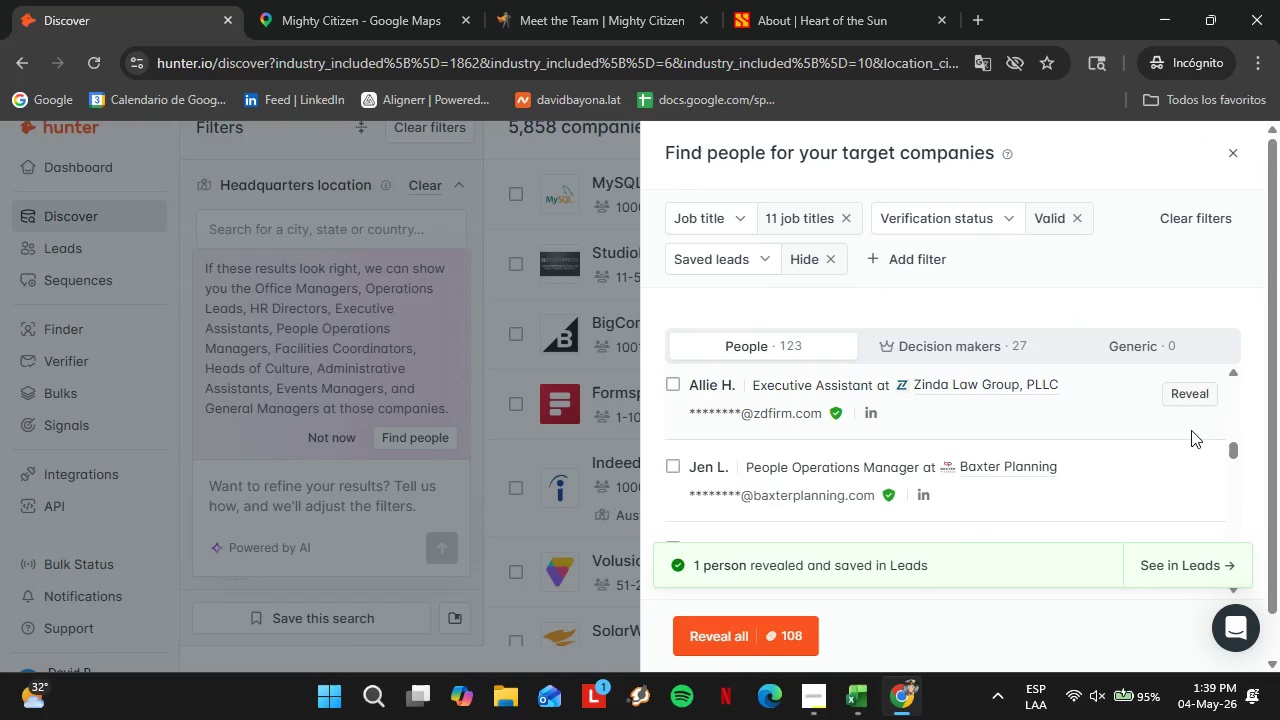 
left_click([1187, 479])
 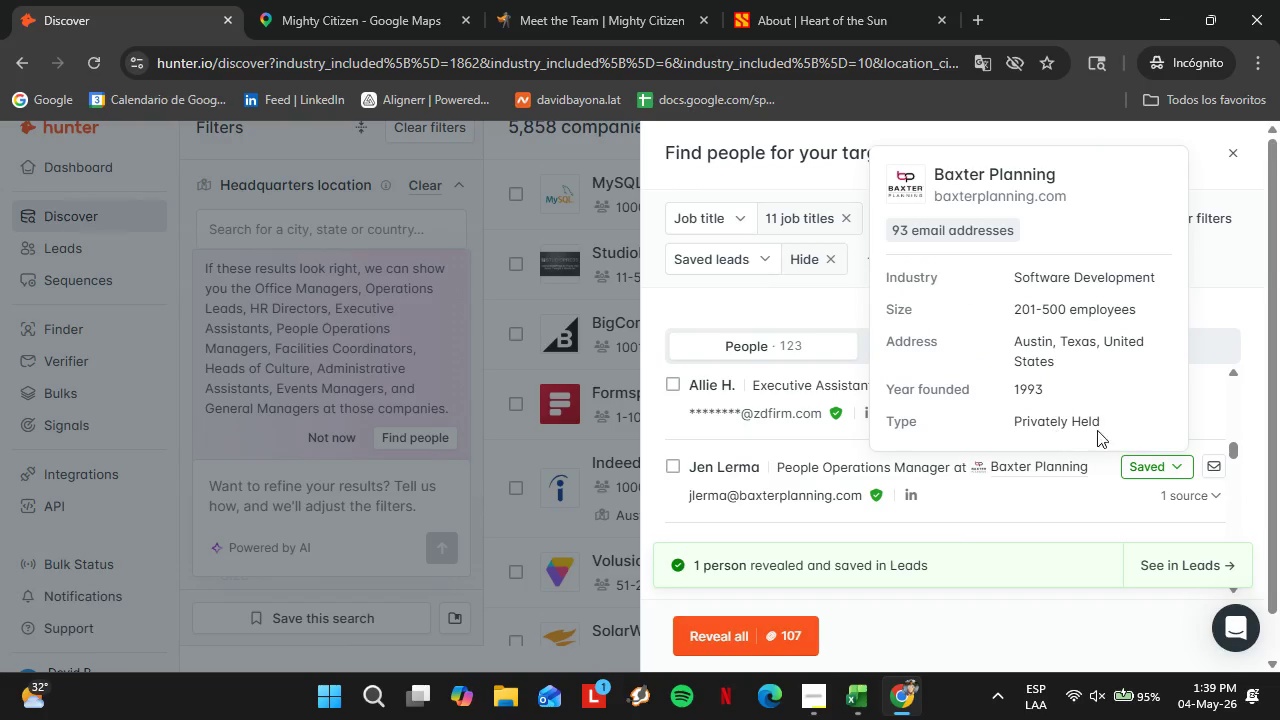 
left_click([1146, 473])
 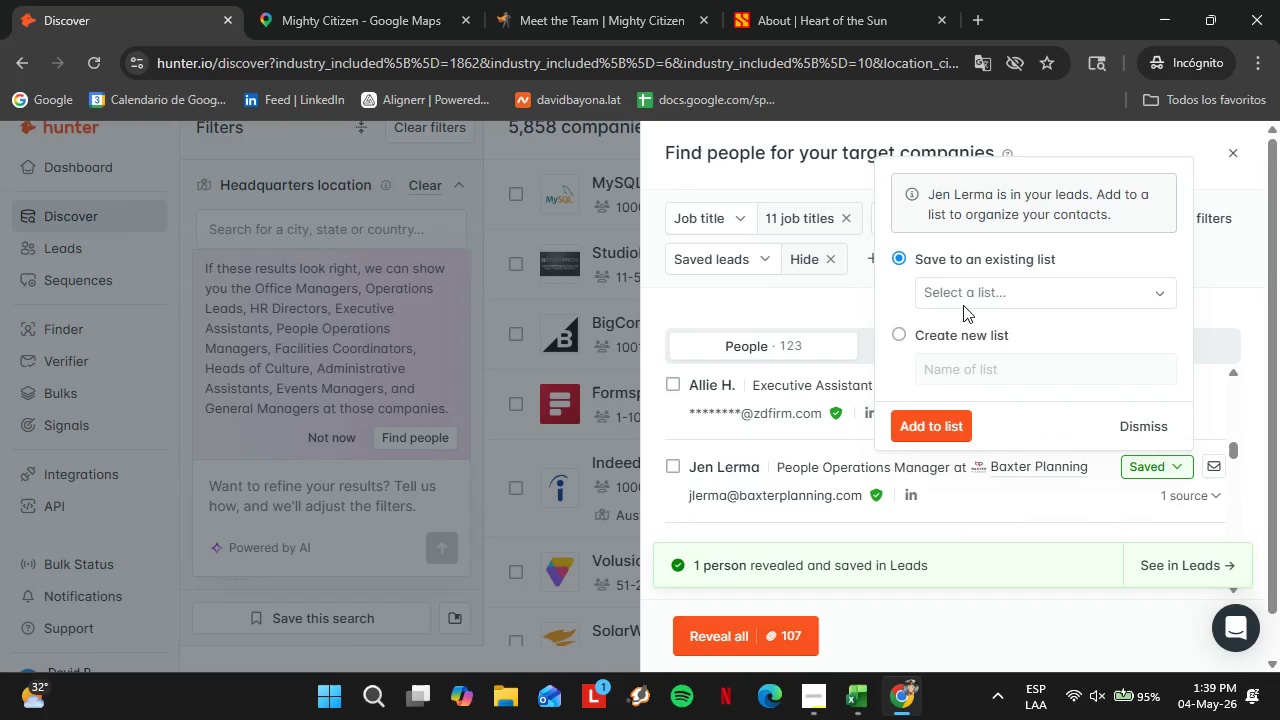 
left_click([963, 300])
 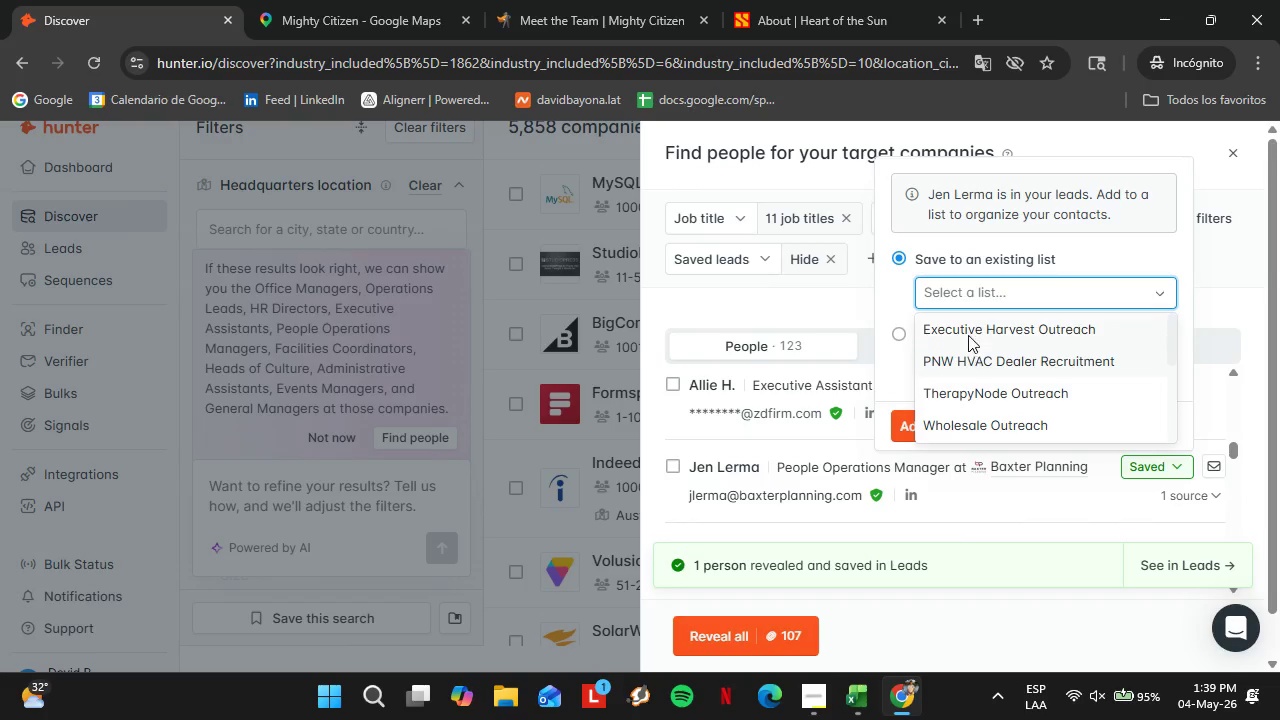 
left_click([959, 323])
 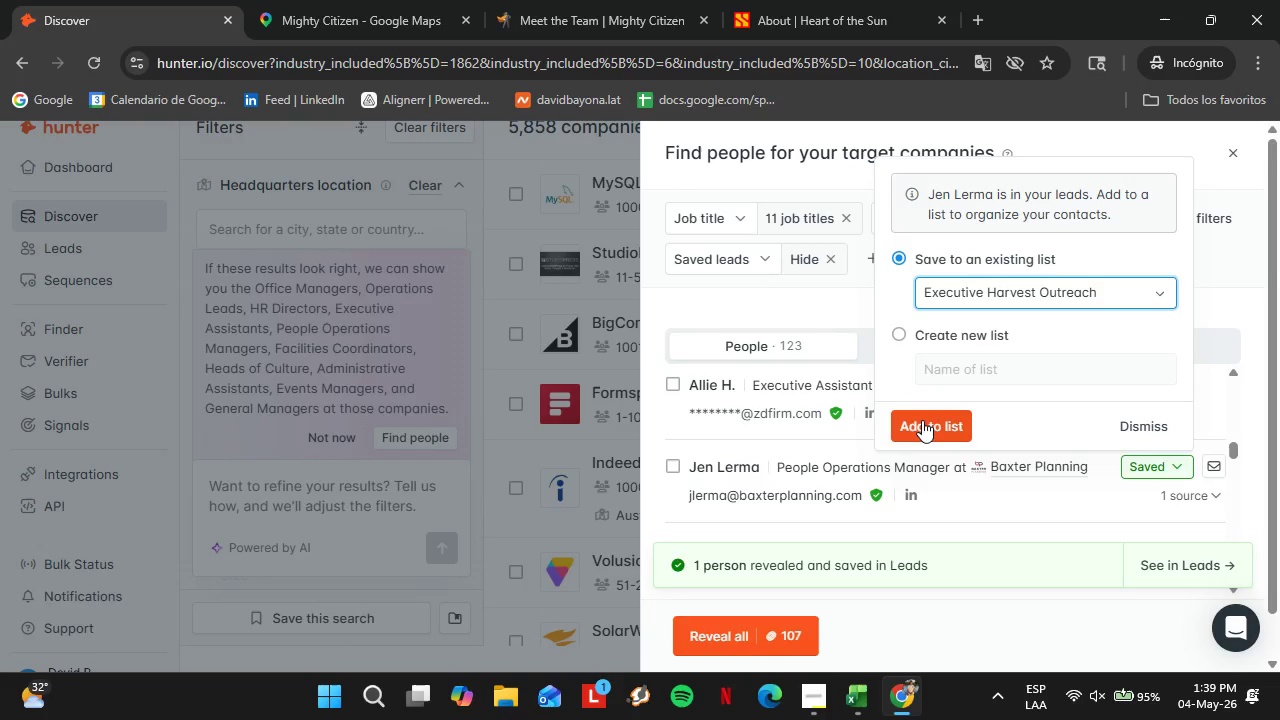 
left_click([913, 429])
 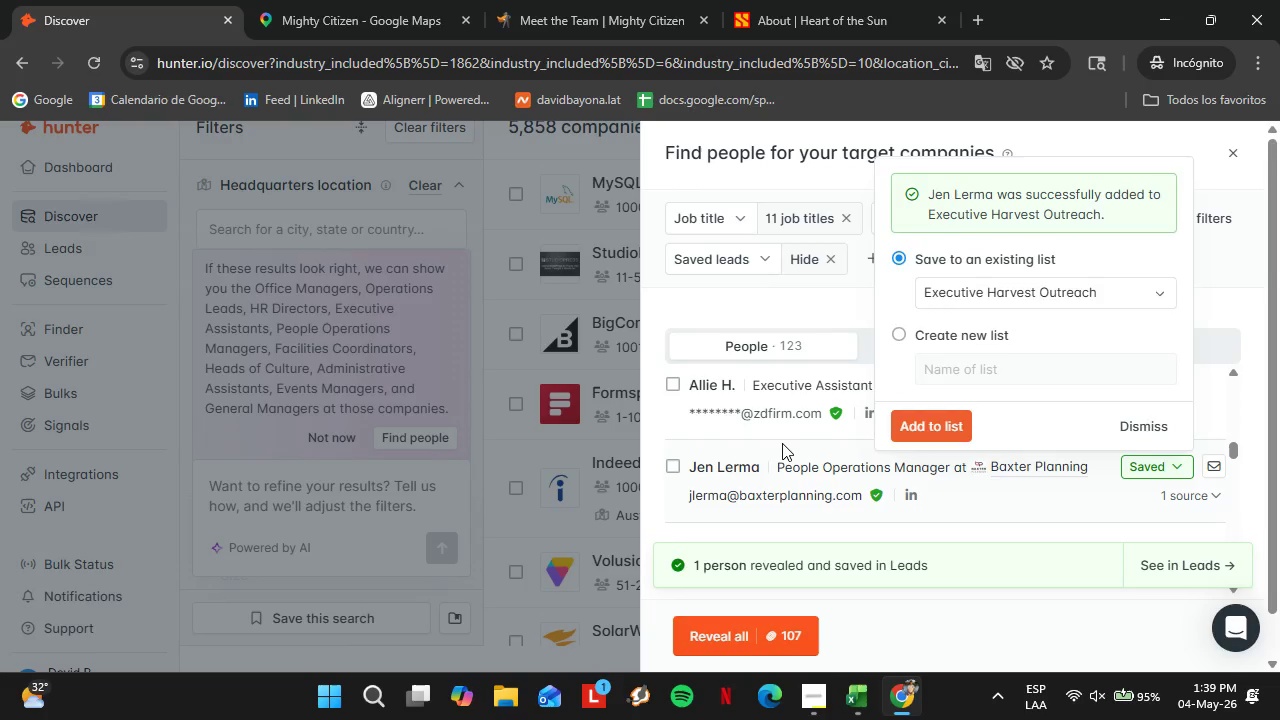 
left_click([782, 443])
 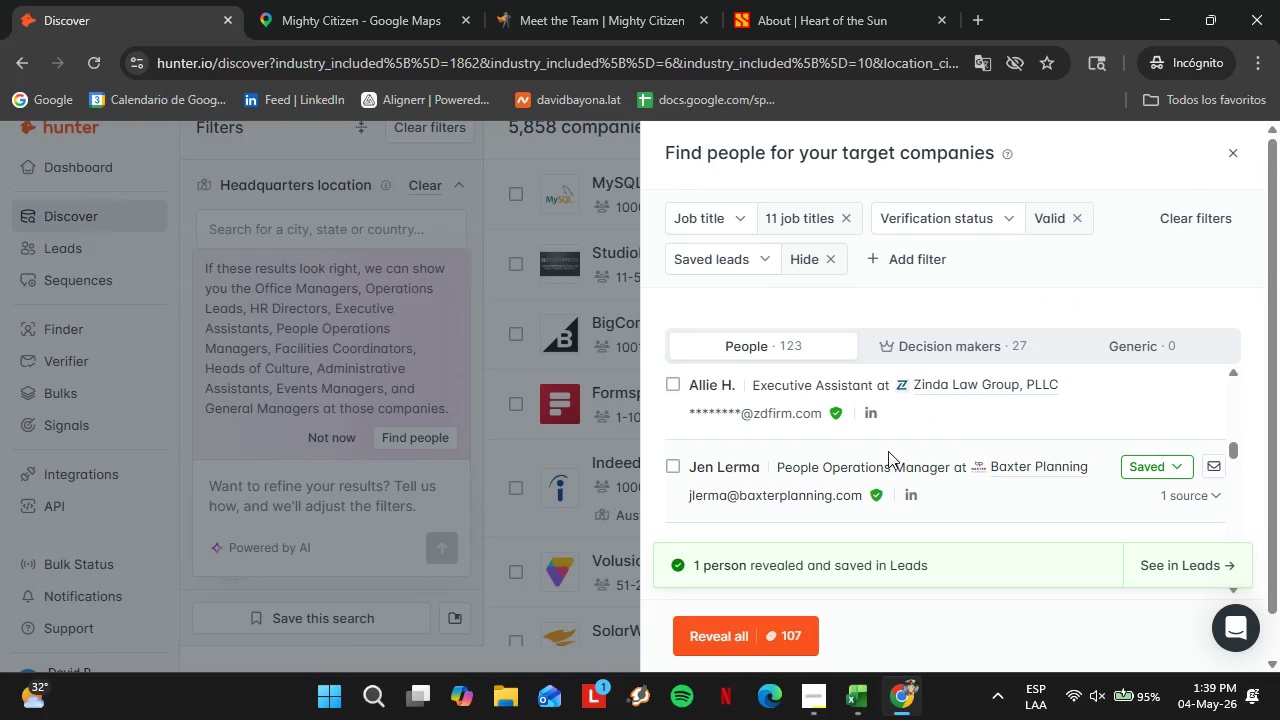 
scroll: coordinate [1095, 472], scroll_direction: down, amount: 2.0
 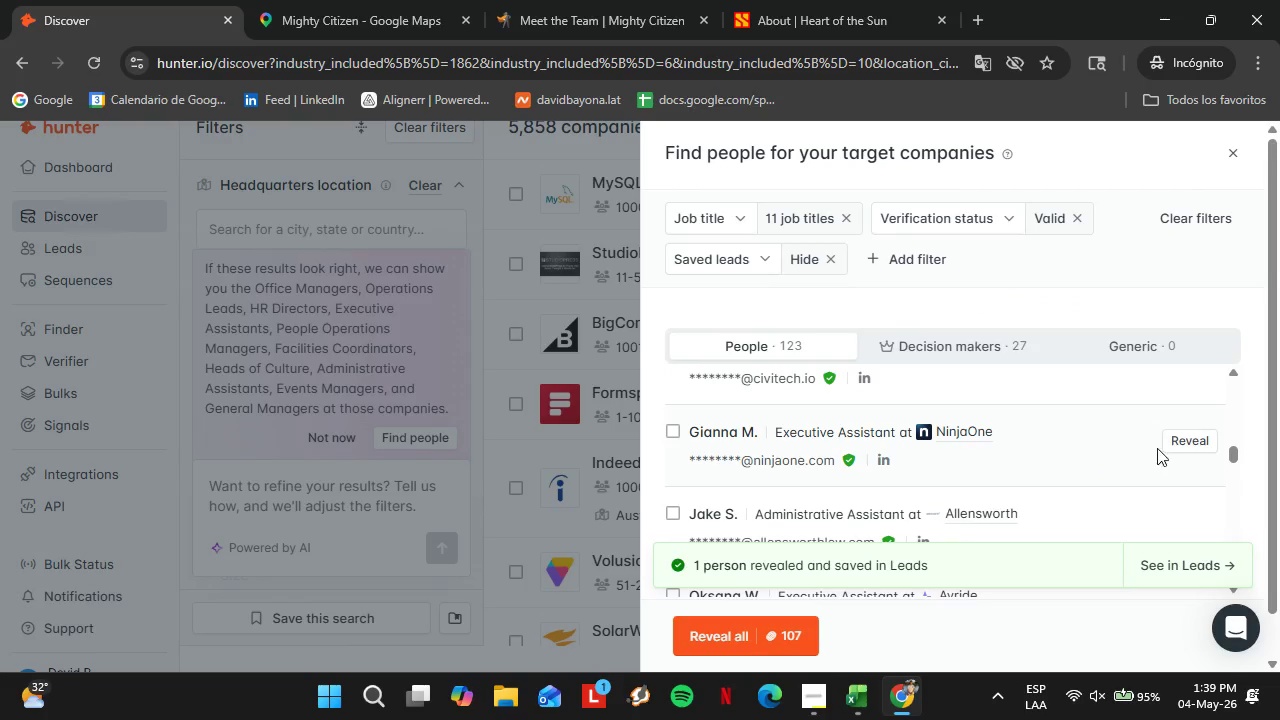 
left_click([1174, 441])
 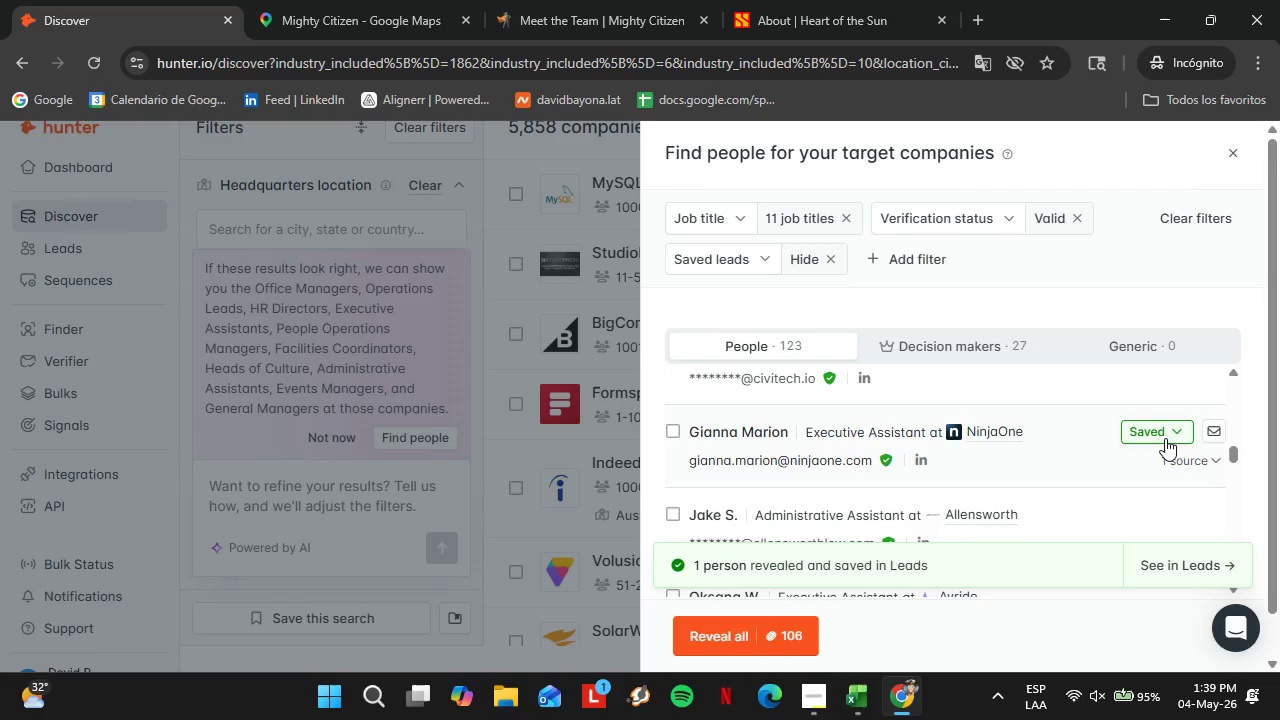 
left_click([1149, 434])
 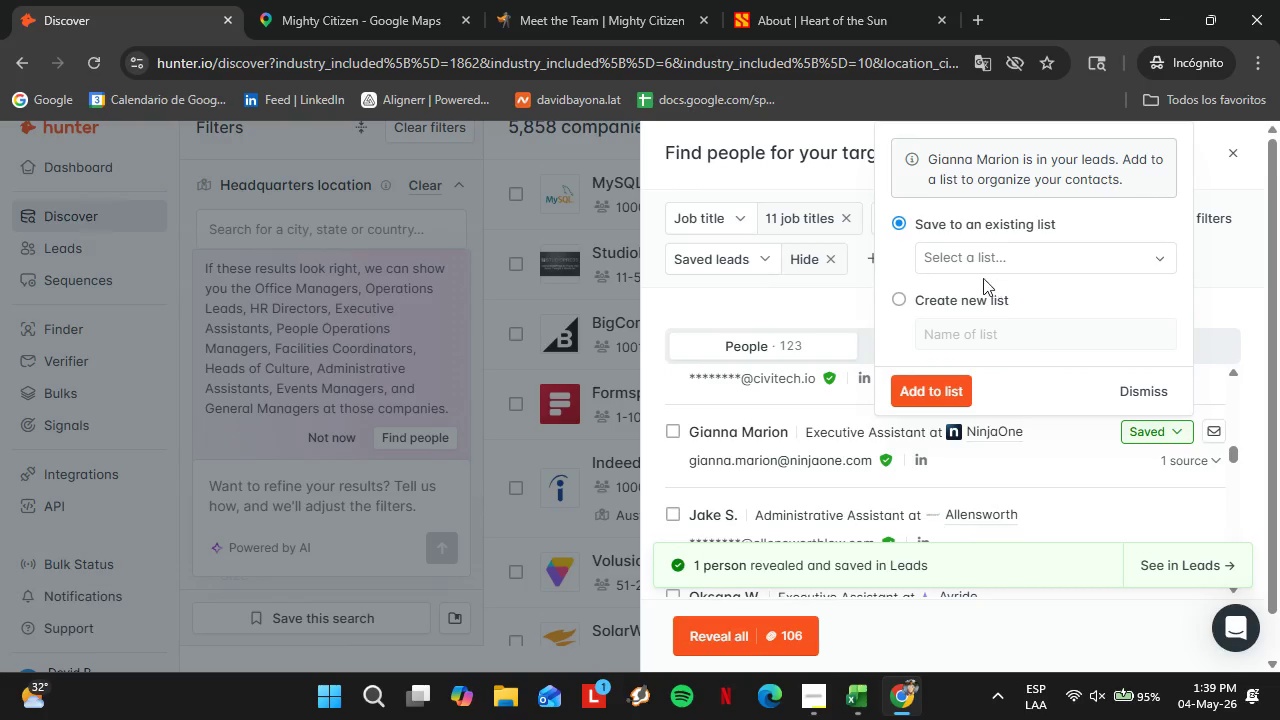 
left_click([963, 262])
 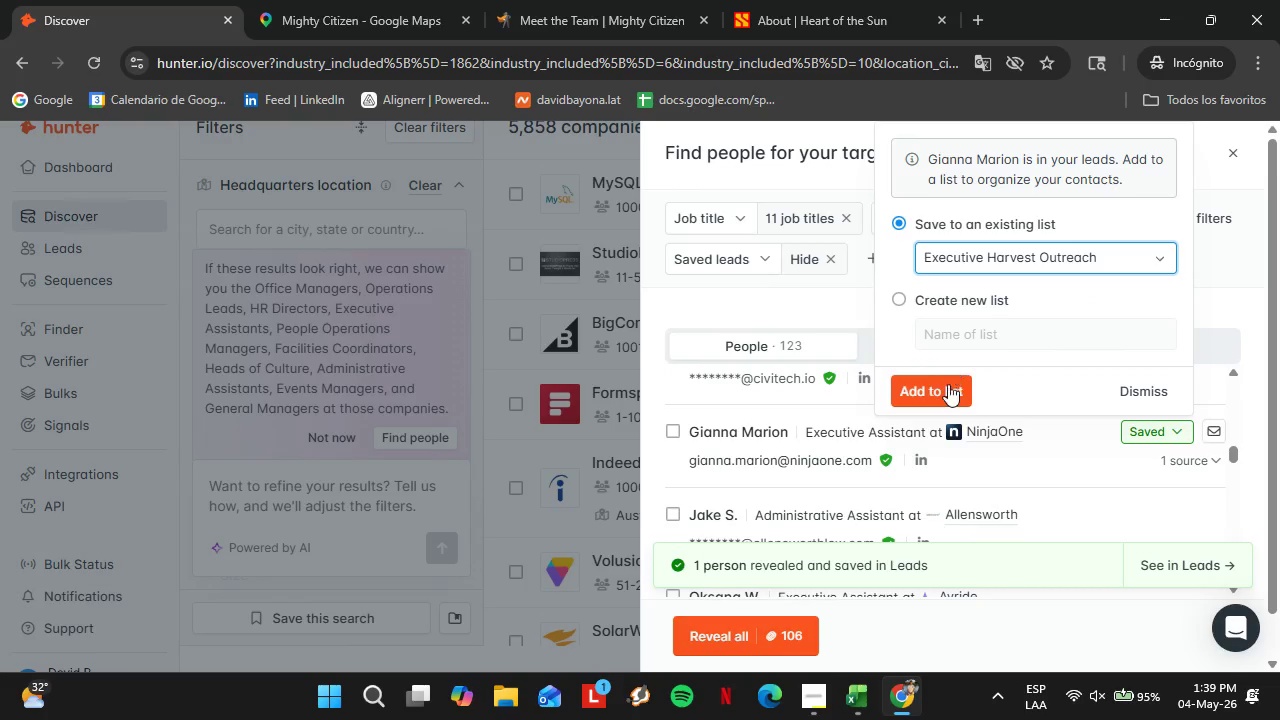 
double_click([947, 385])
 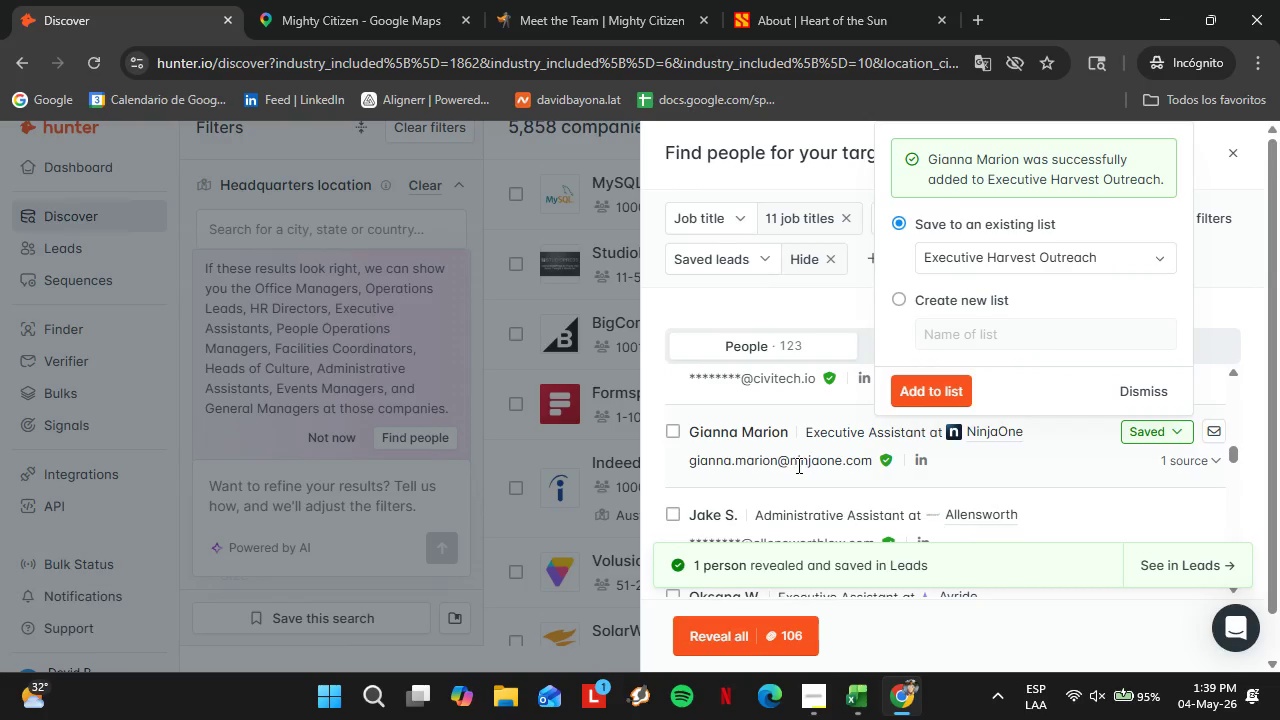 
scroll: coordinate [812, 482], scroll_direction: down, amount: 2.0
 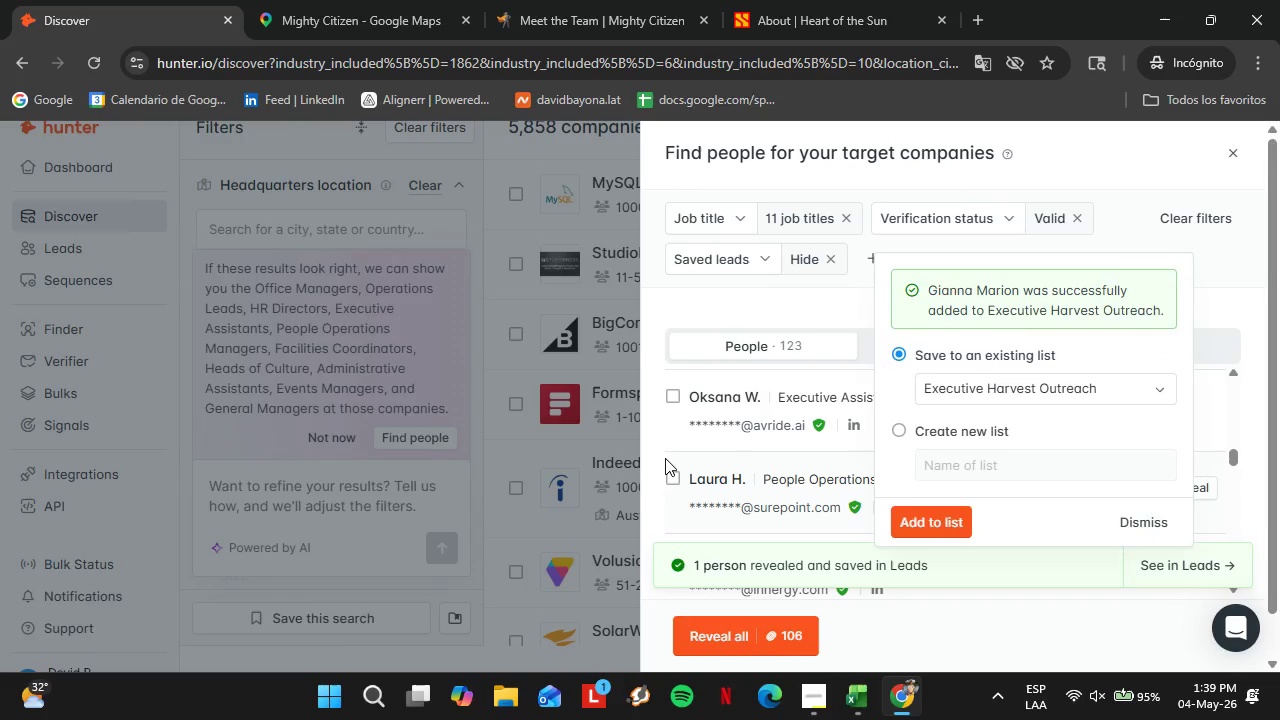 
left_click([665, 458])
 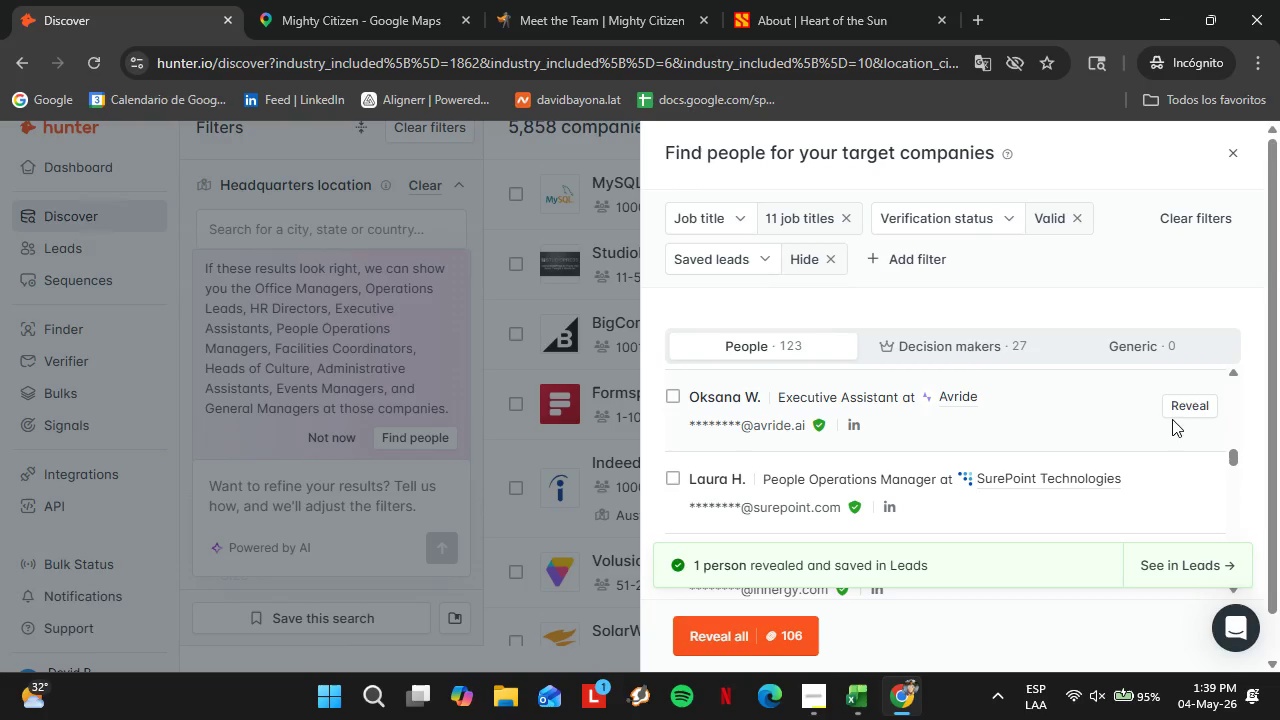 
left_click([1179, 413])
 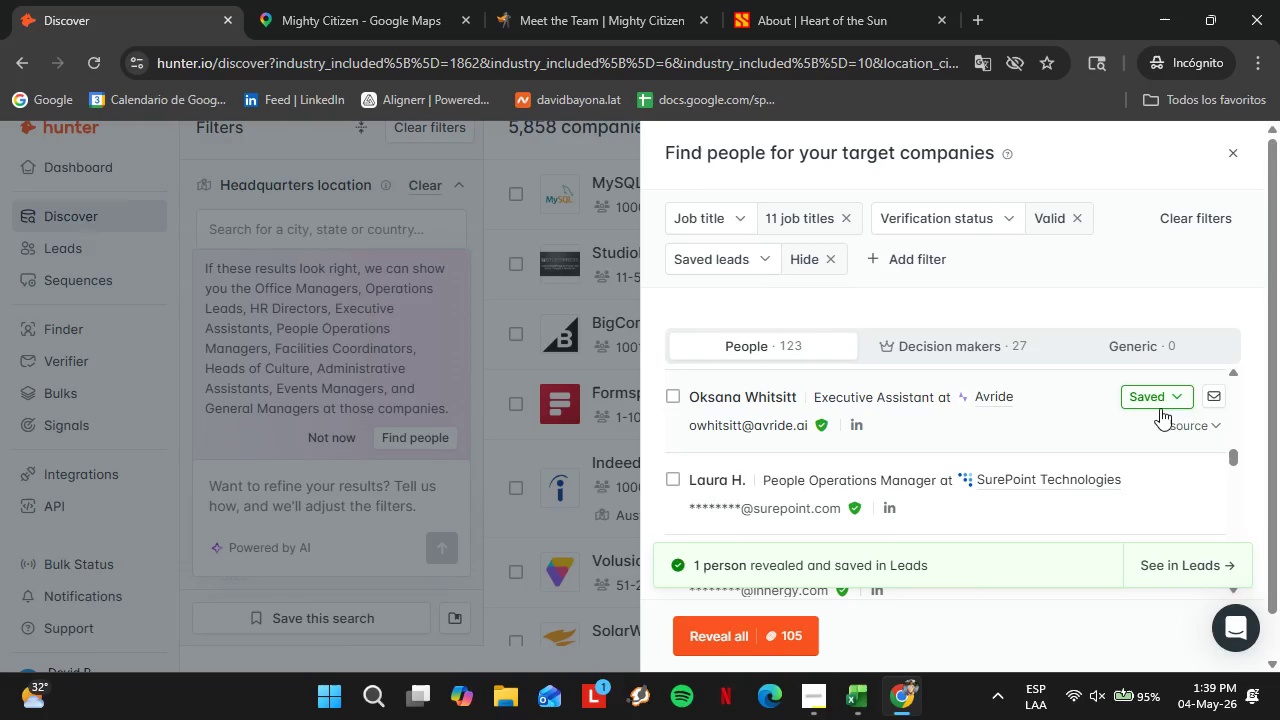 
left_click([1159, 399])
 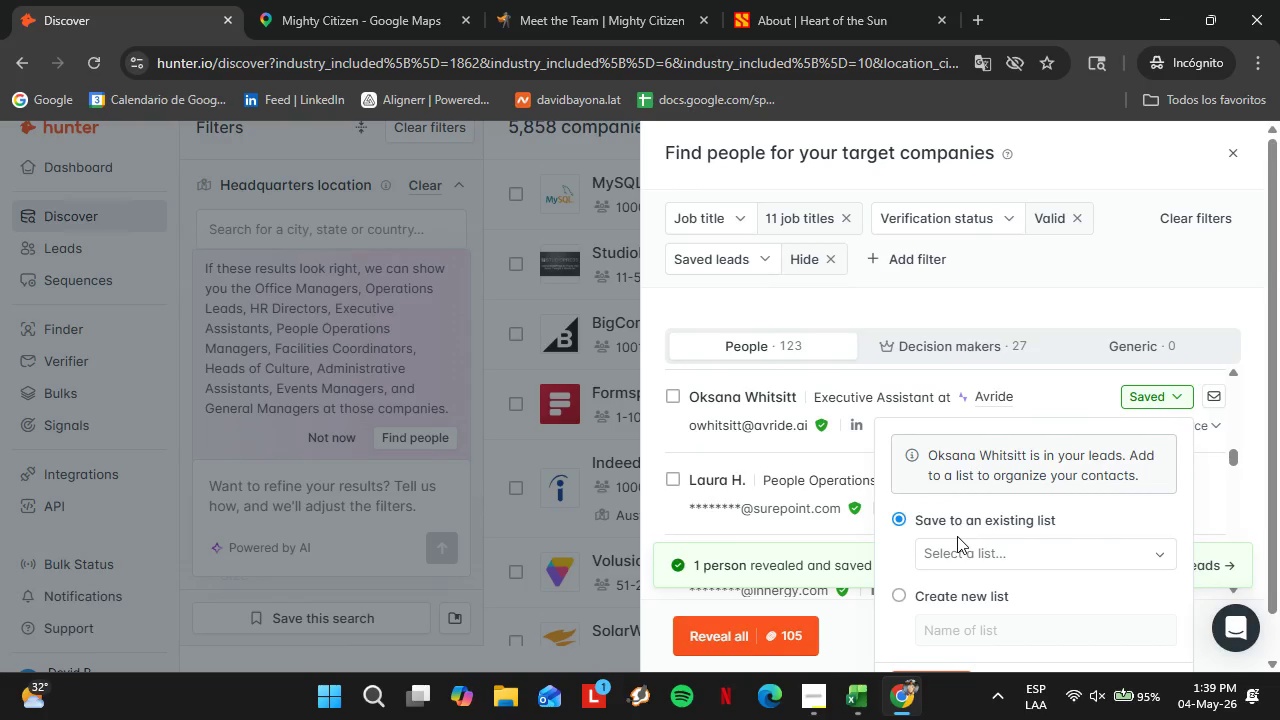 
left_click([961, 546])
 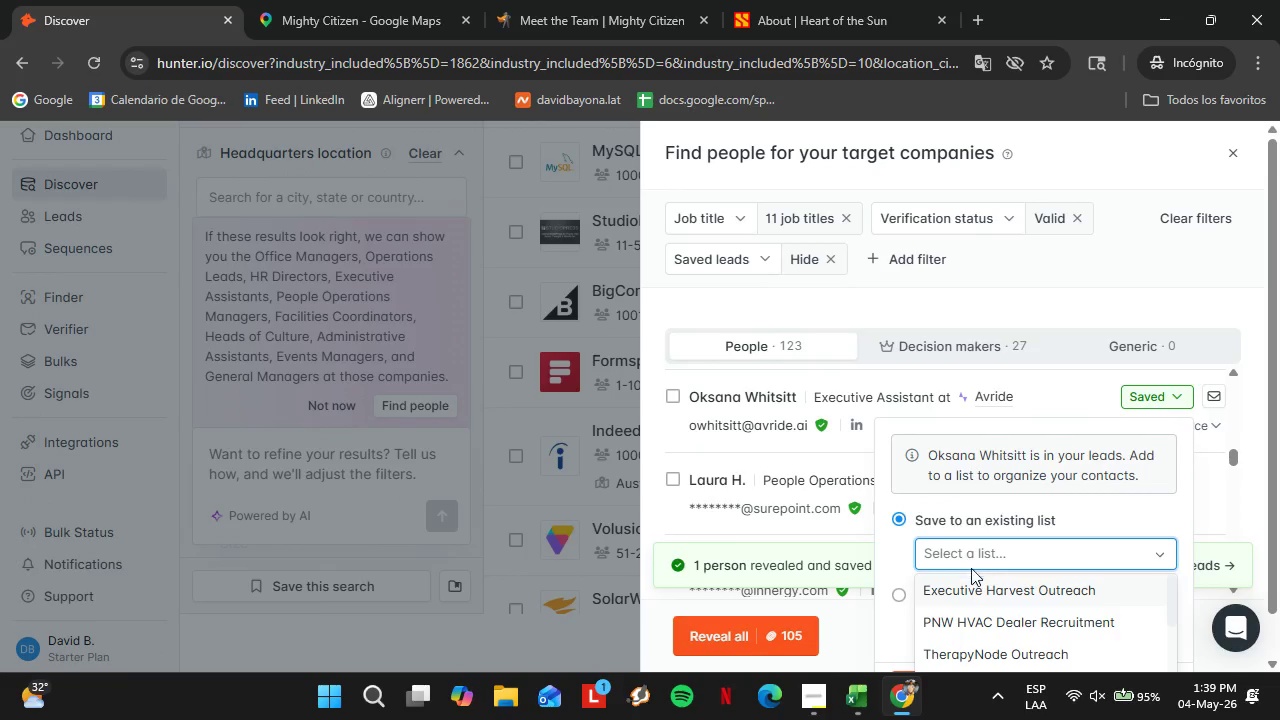 
left_click([965, 591])
 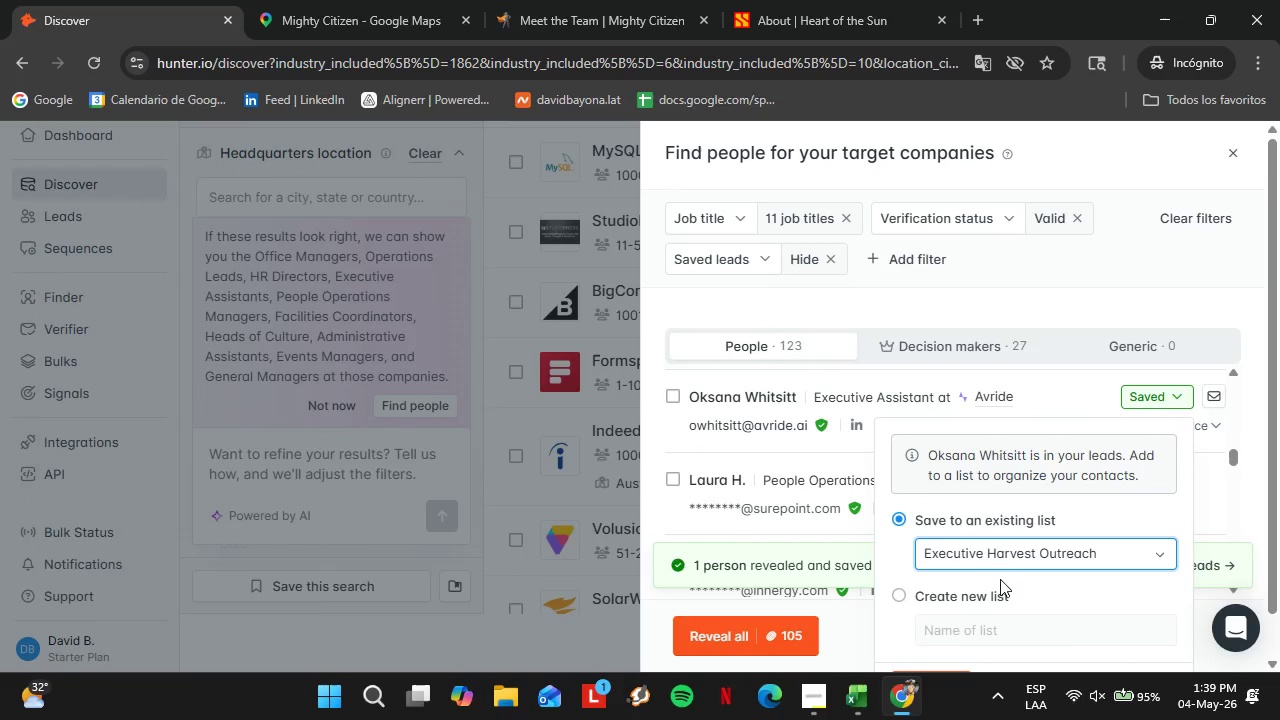 
scroll: coordinate [1003, 572], scroll_direction: down, amount: 3.0
 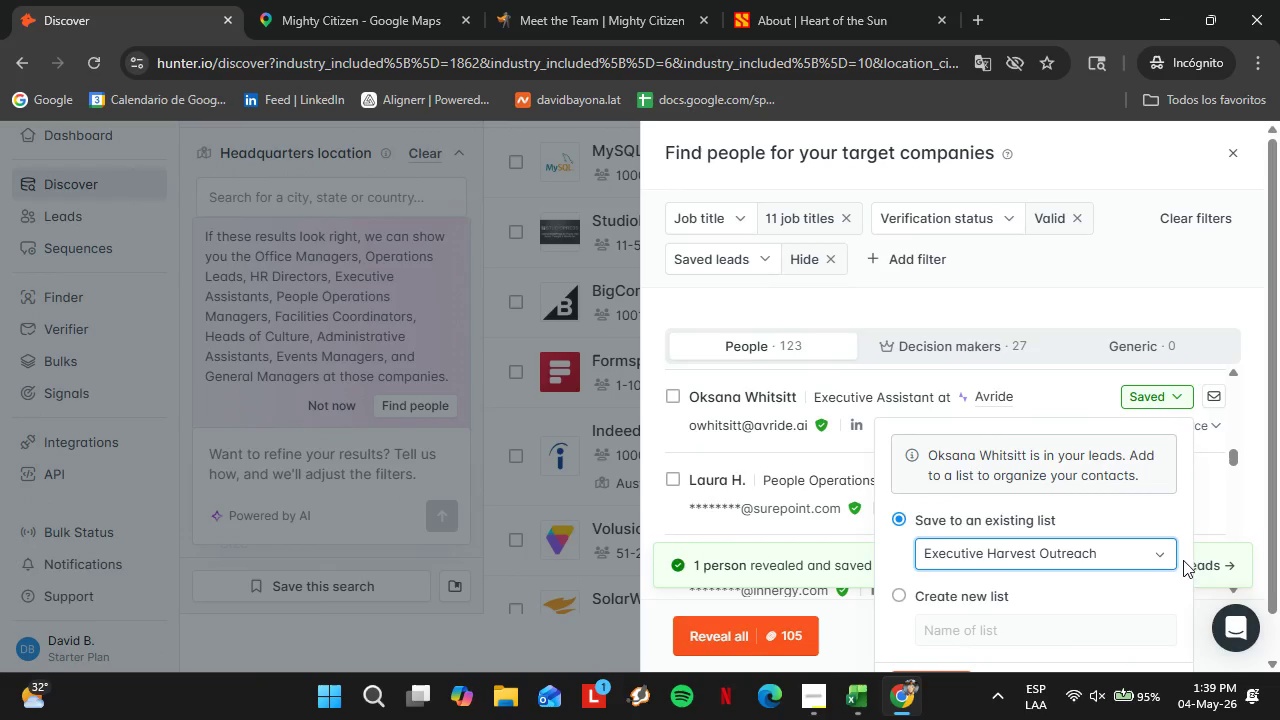 
left_click_drag(start_coordinate=[1279, 495], to_coordinate=[1278, 616])
 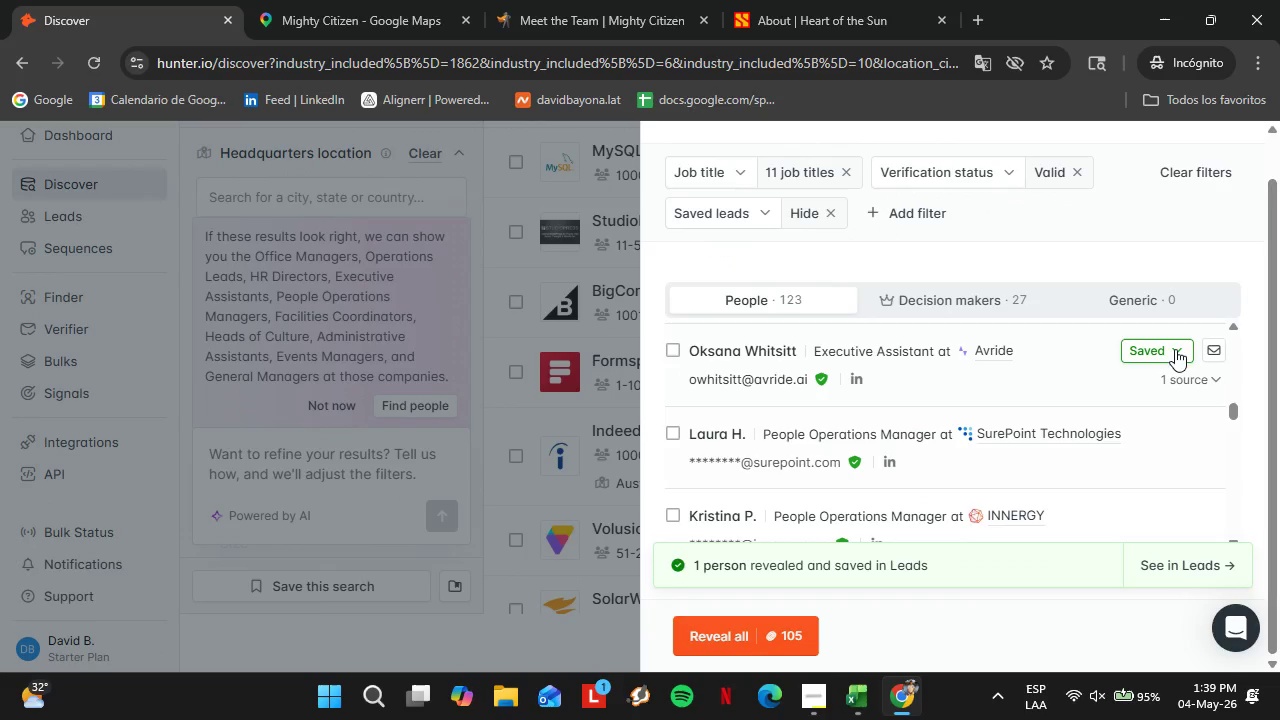 
left_click([1175, 349])
 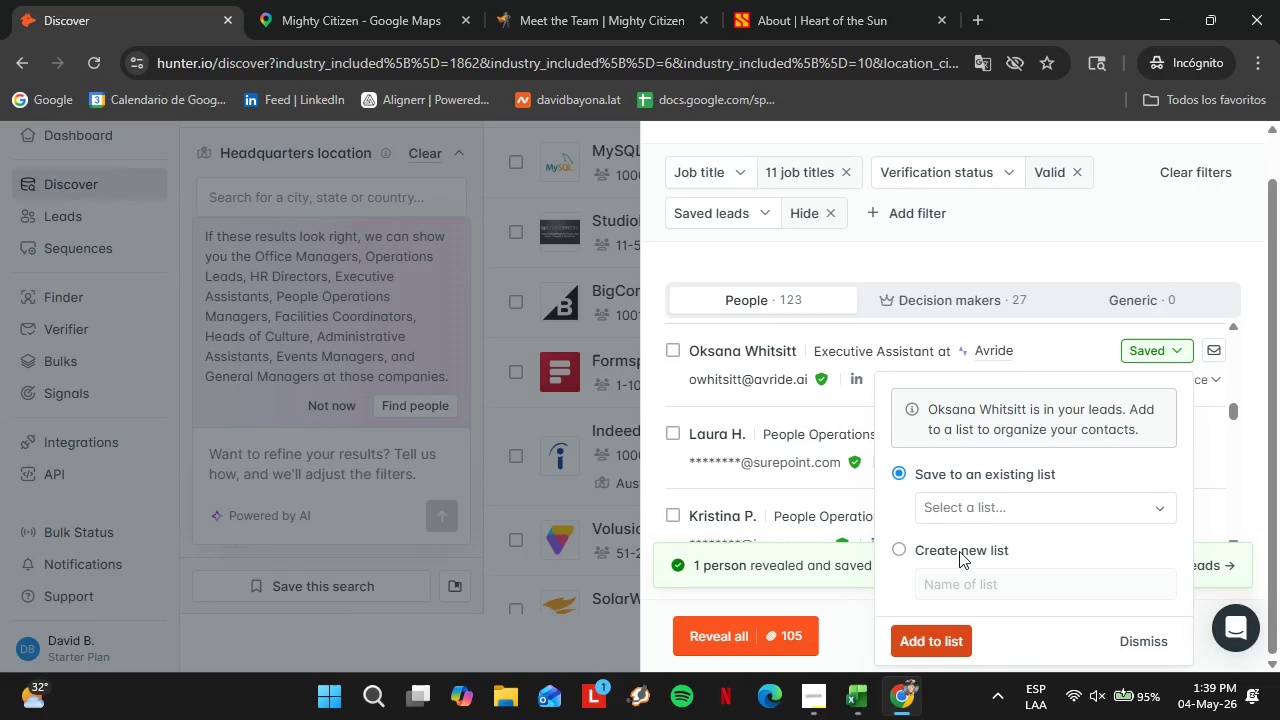 
left_click([980, 512])
 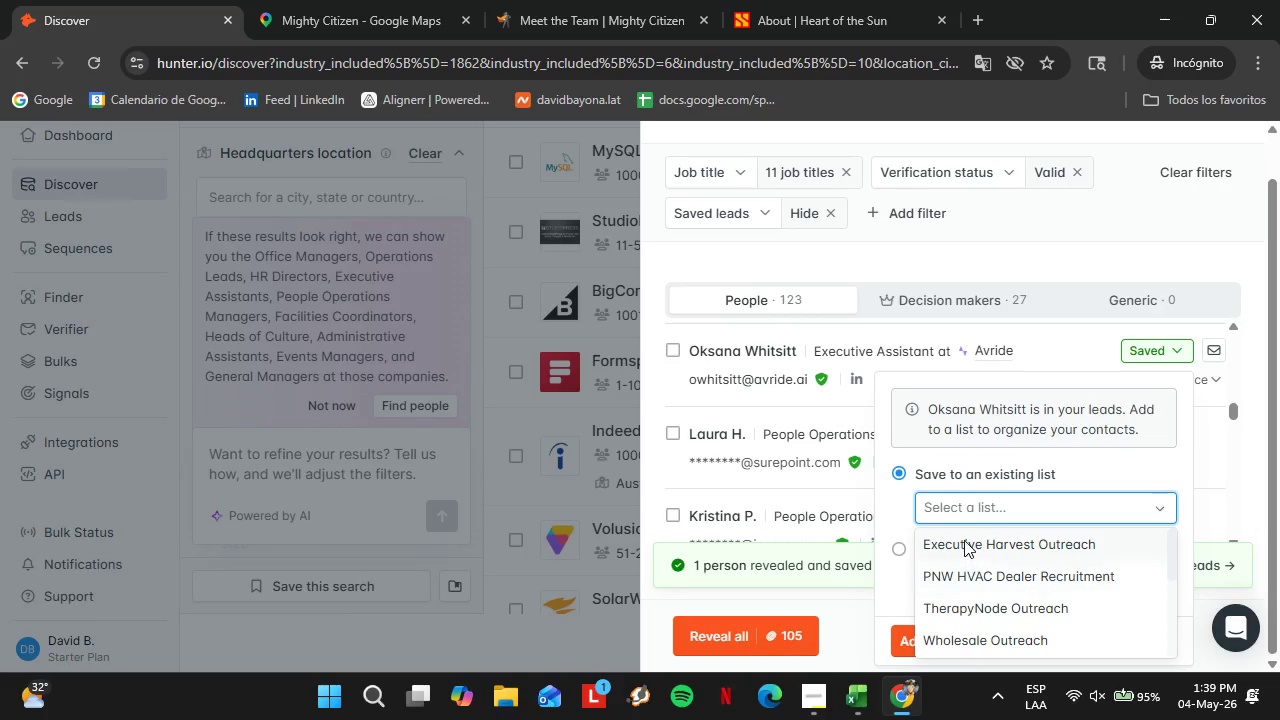 
left_click([964, 540])
 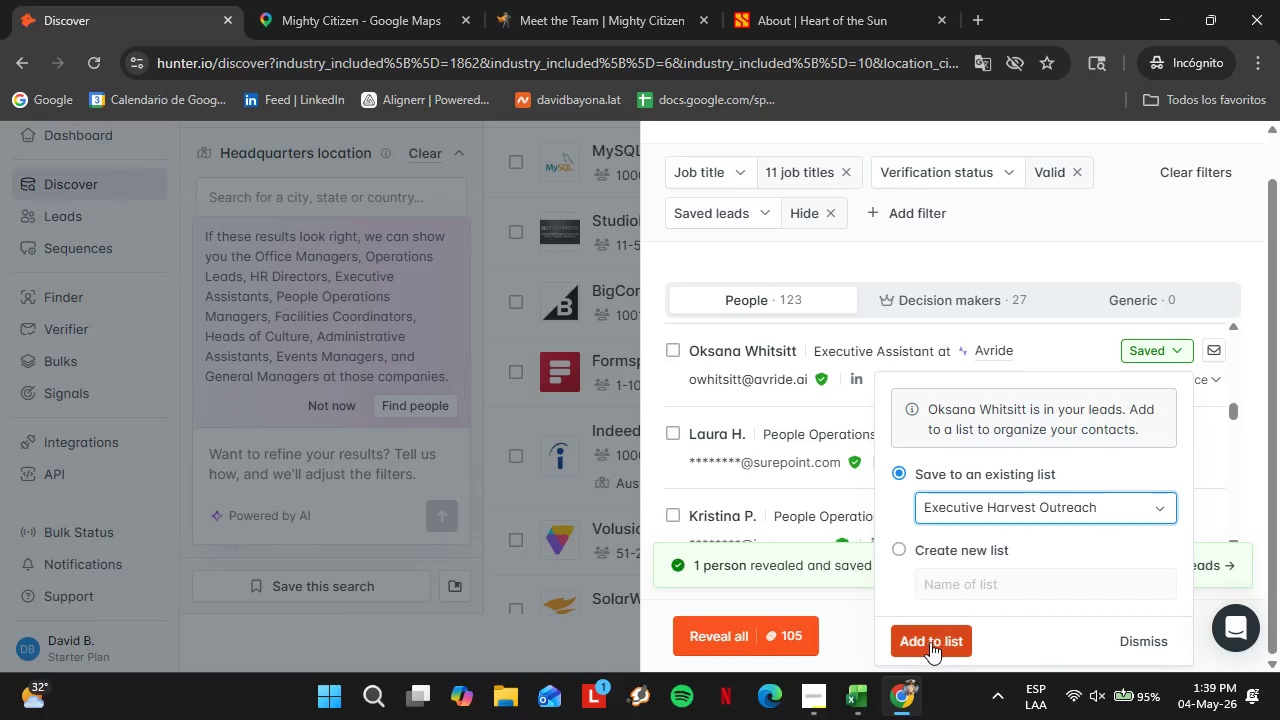 
left_click([930, 642])
 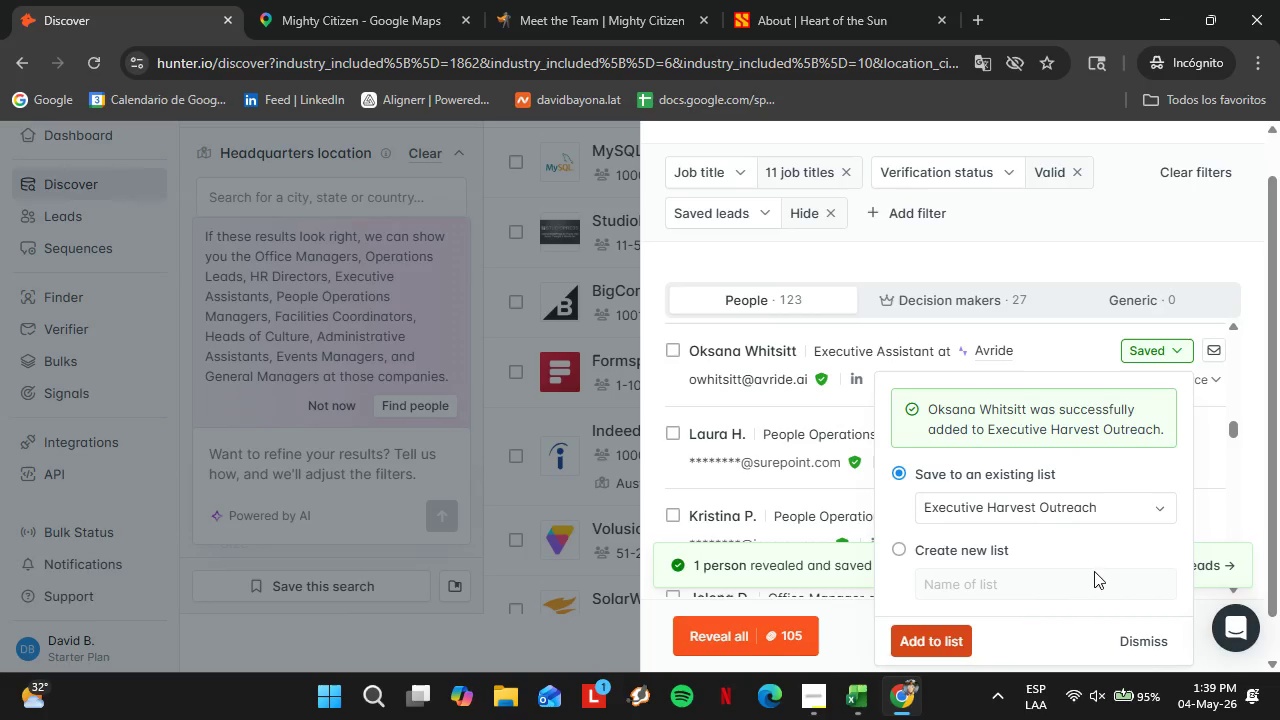 
left_click([1136, 641])
 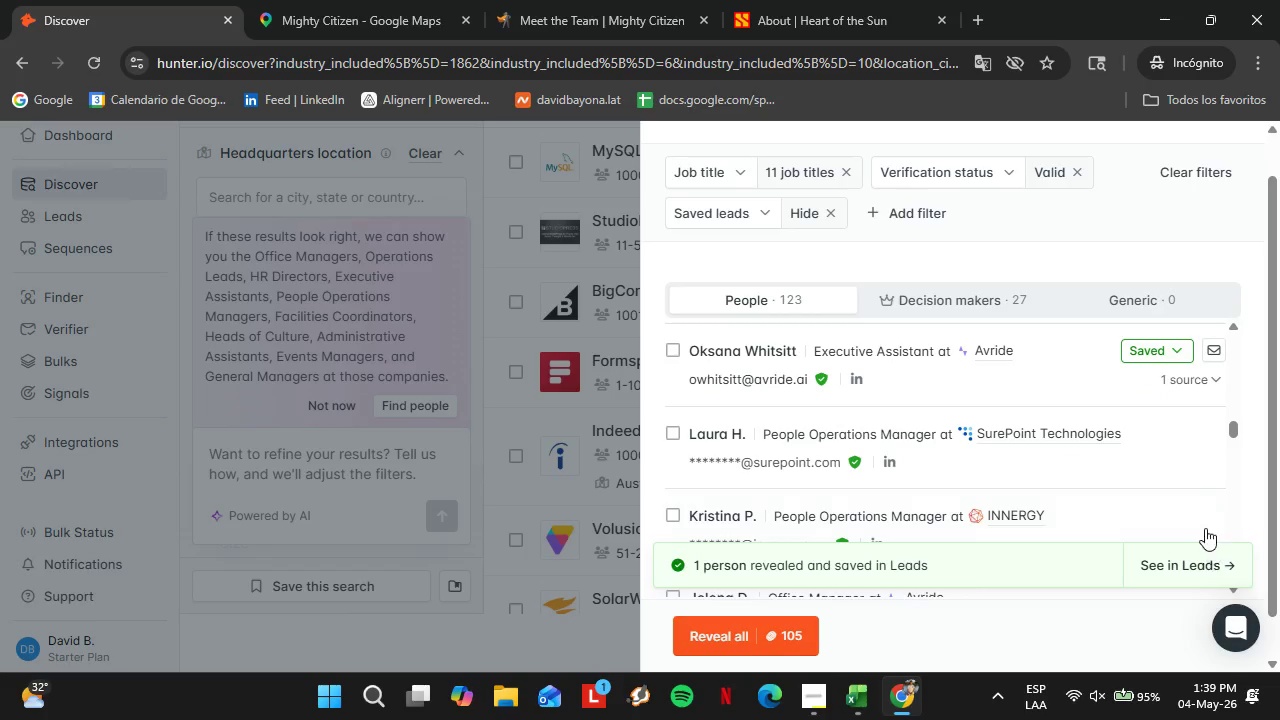 
scroll: coordinate [1175, 479], scroll_direction: down, amount: 1.0
 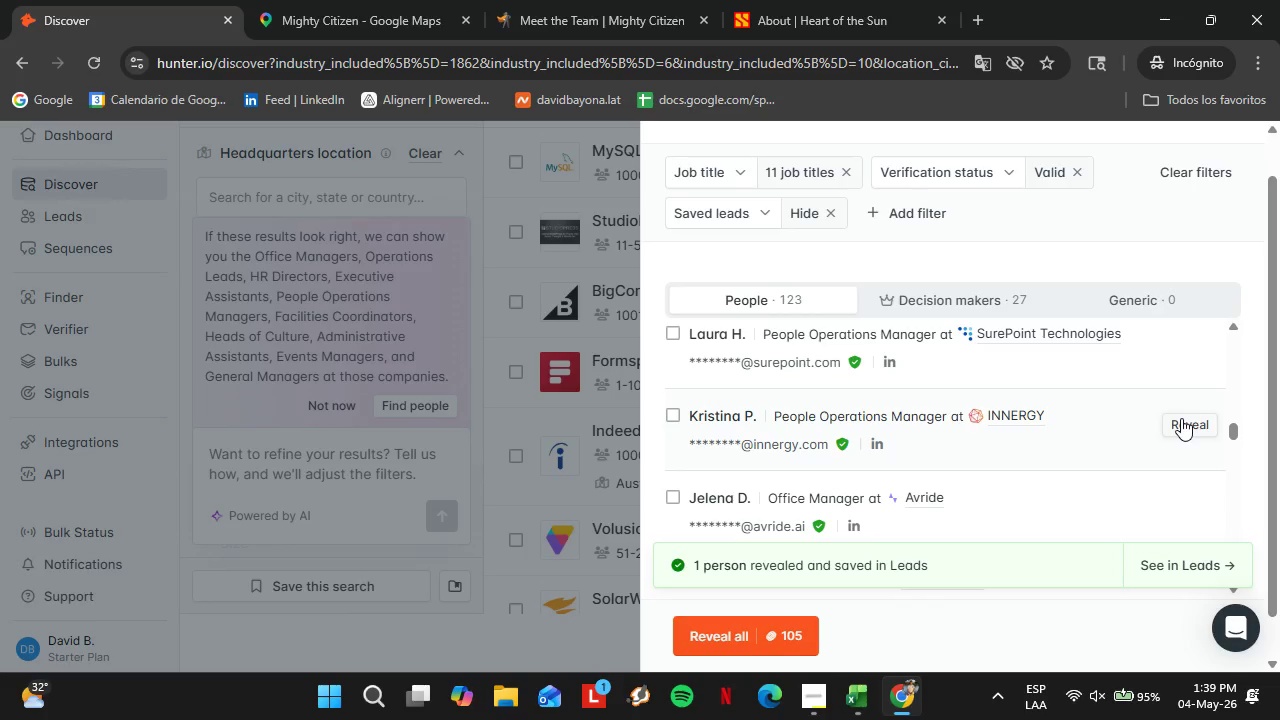 
left_click([1181, 418])
 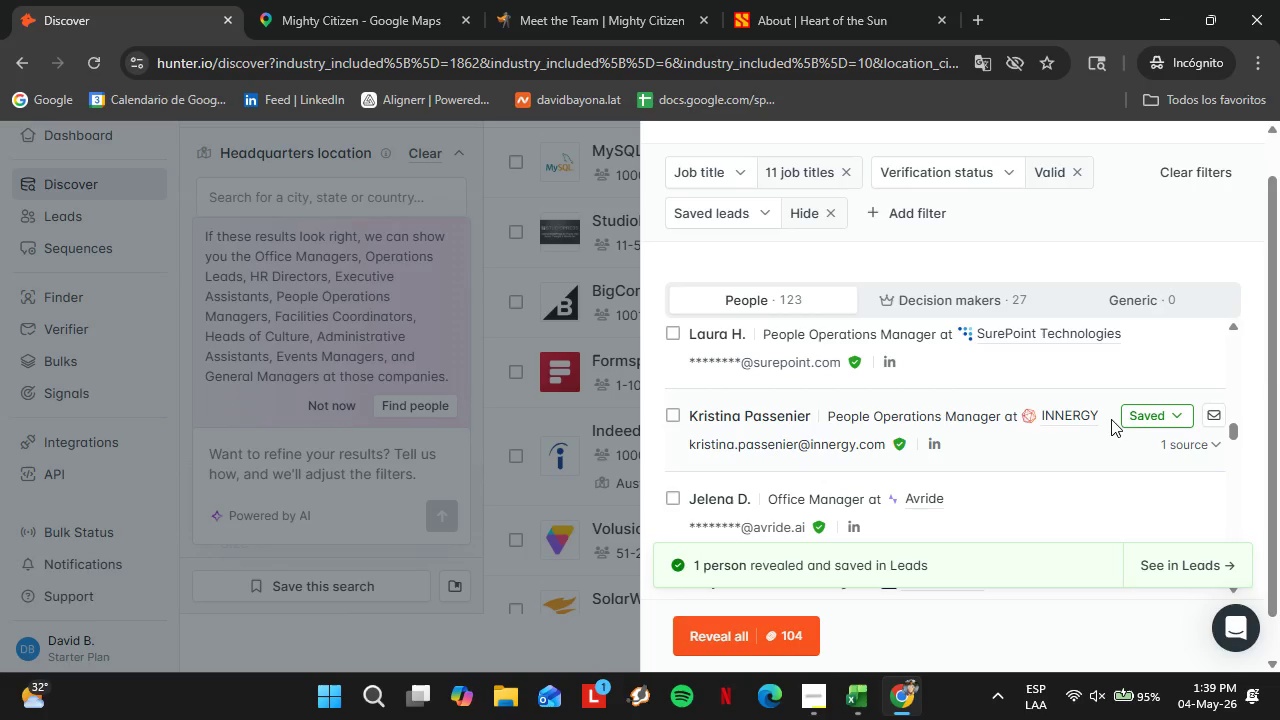 
left_click([1136, 419])
 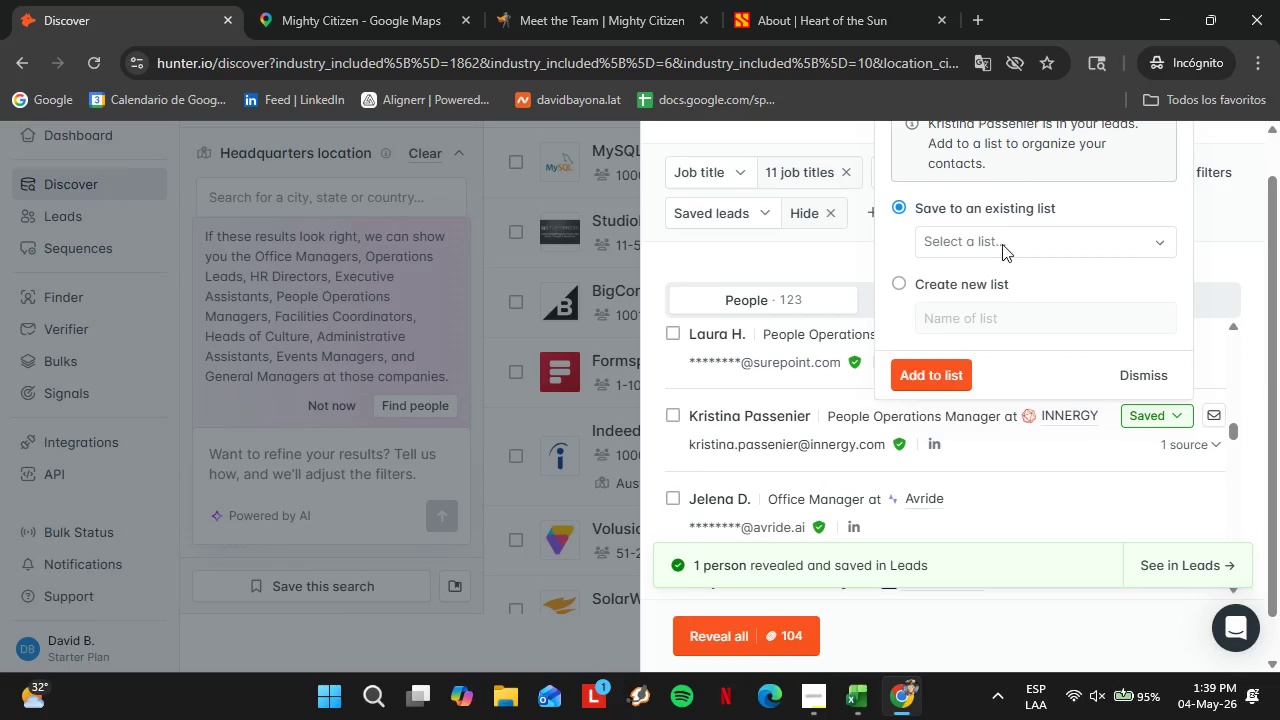 
left_click([1002, 244])
 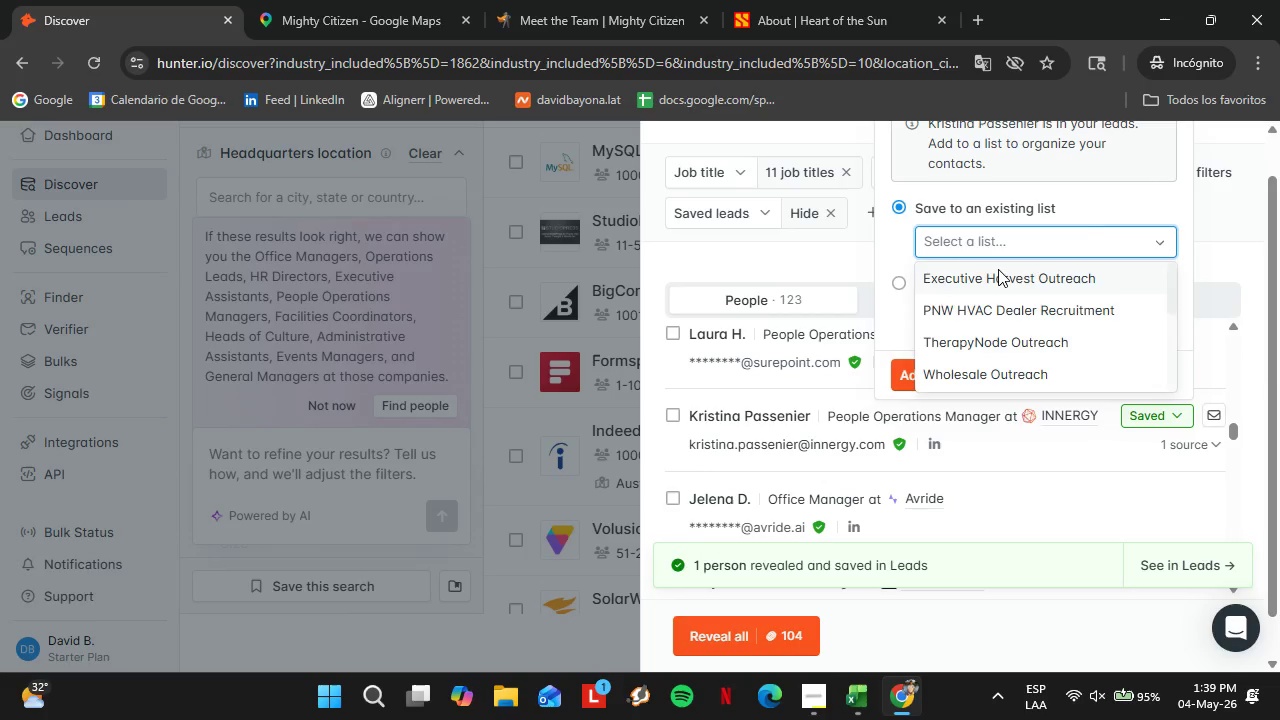 
left_click([998, 269])
 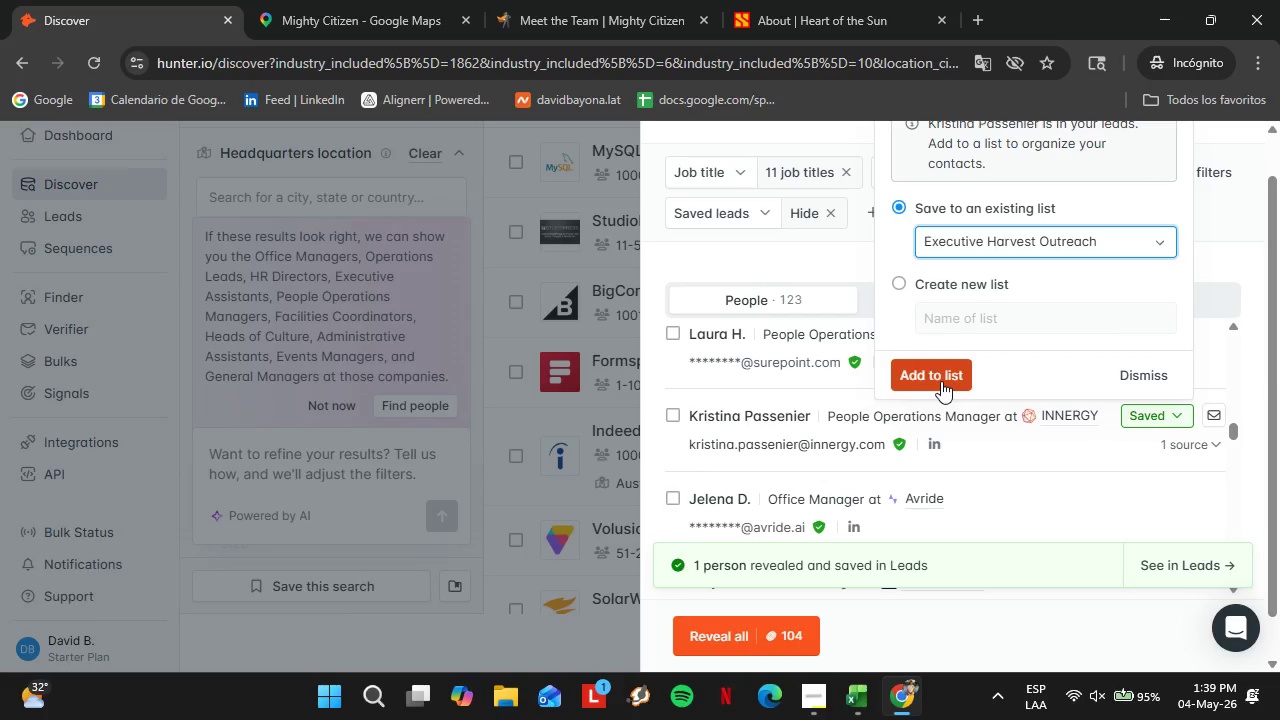 
left_click([941, 381])
 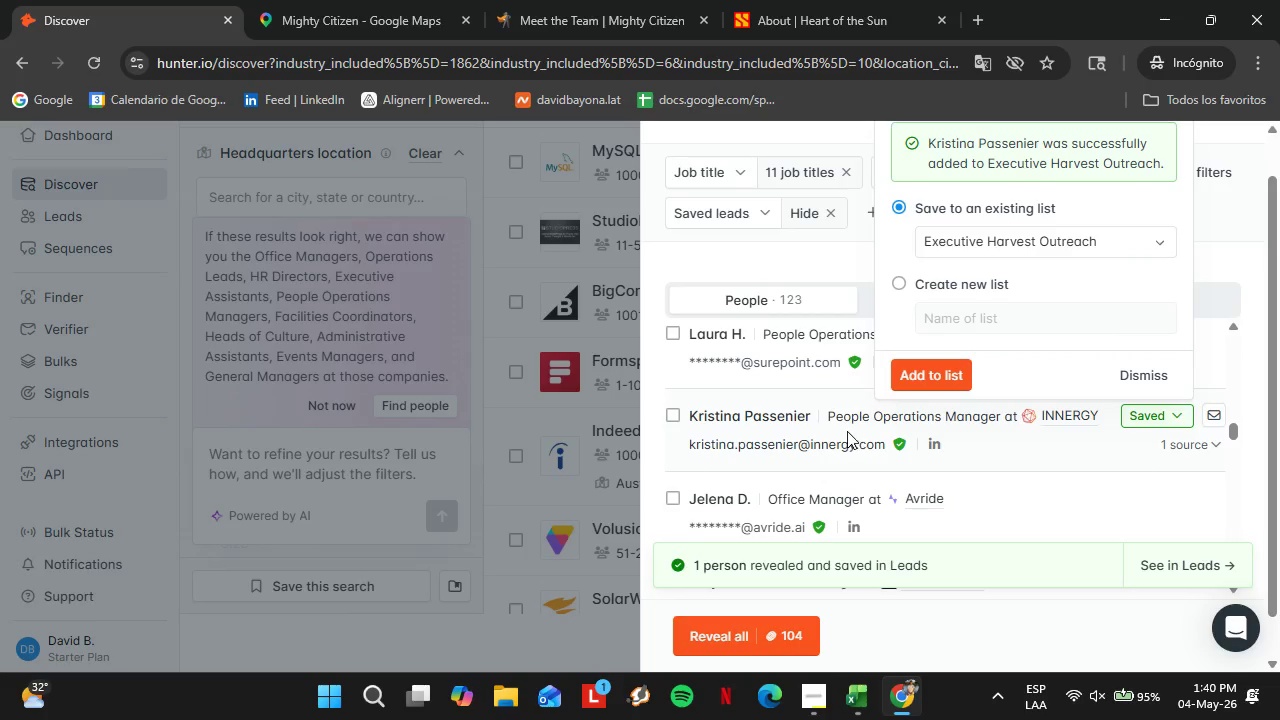 
scroll: coordinate [846, 431], scroll_direction: down, amount: 1.0
 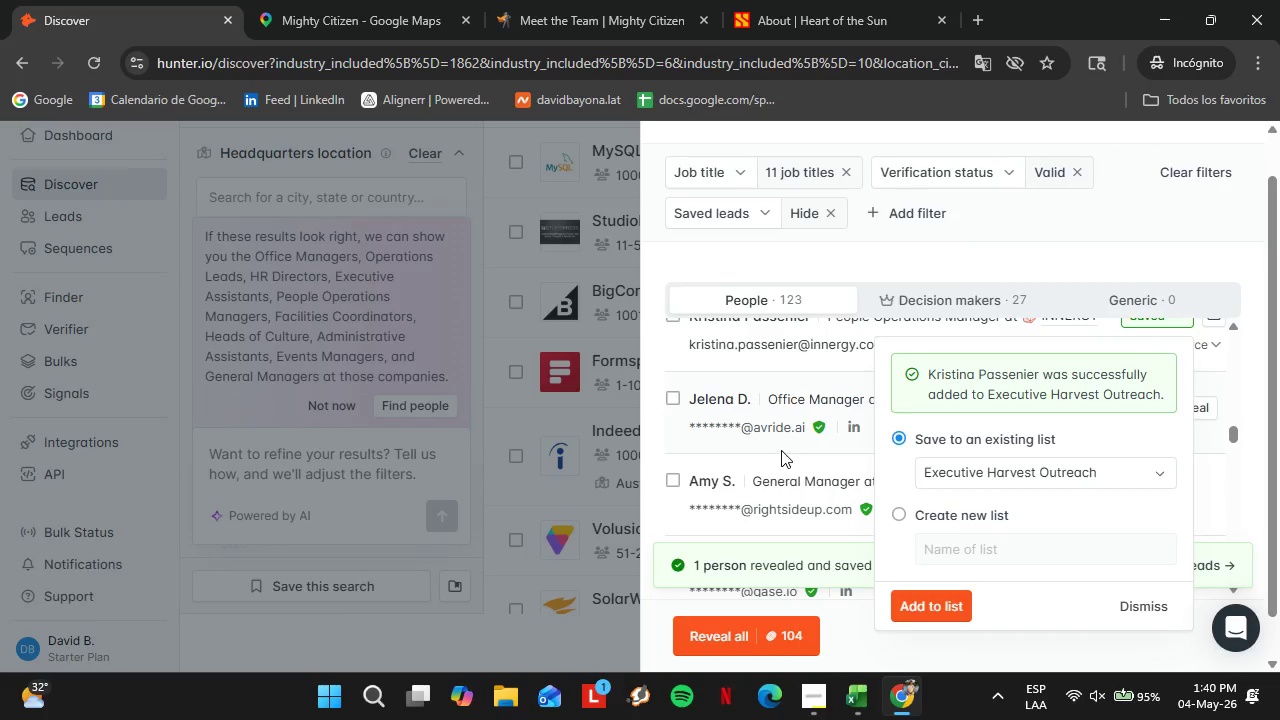 
left_click([782, 449])
 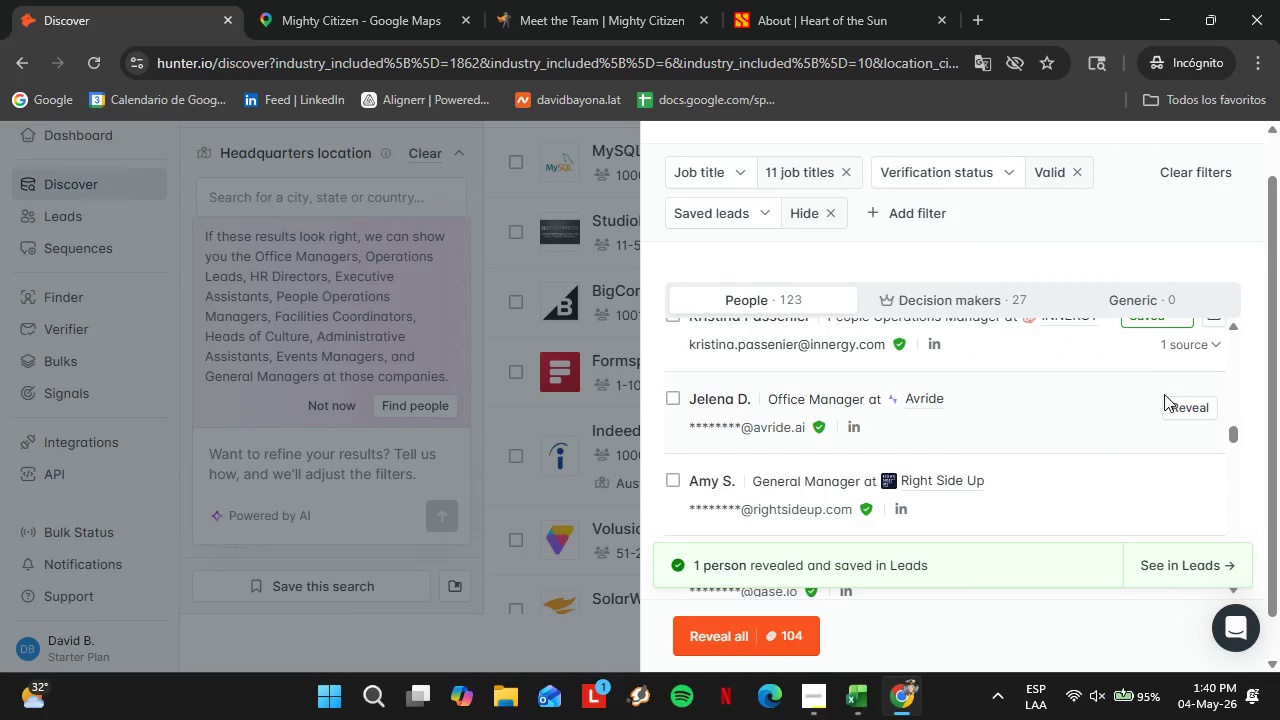 
double_click([1181, 406])
 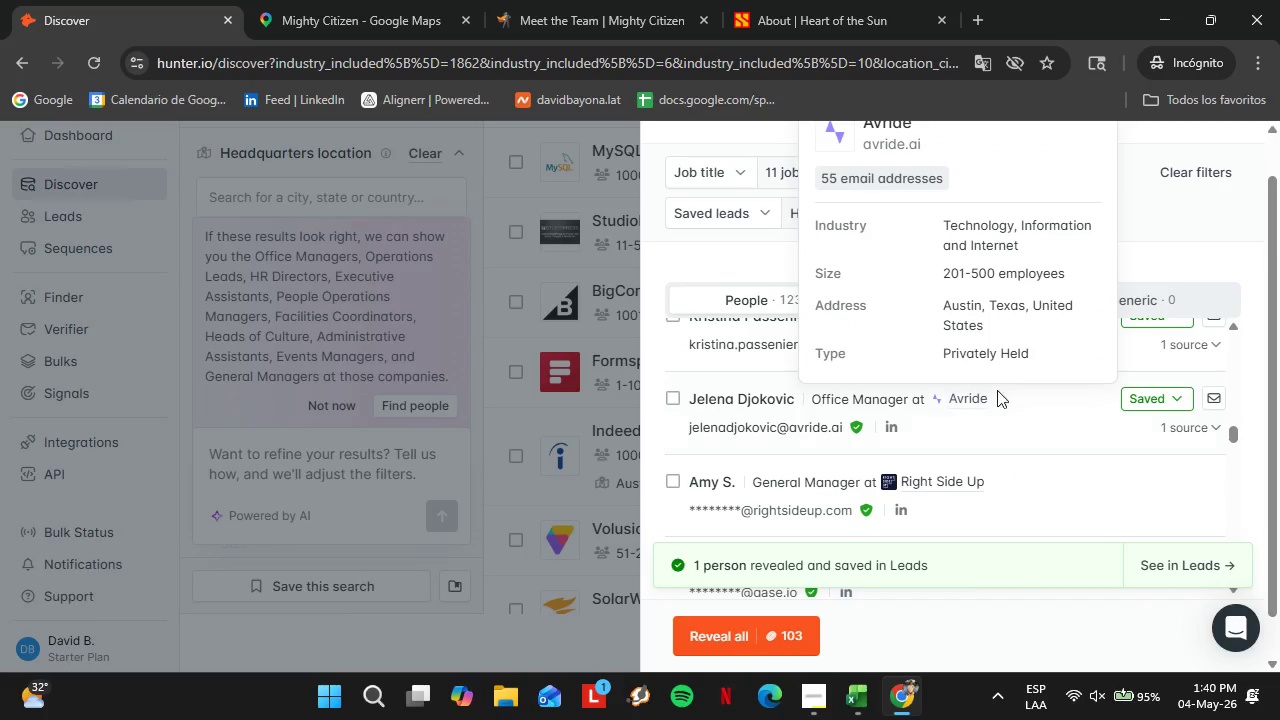 
left_click([1156, 403])
 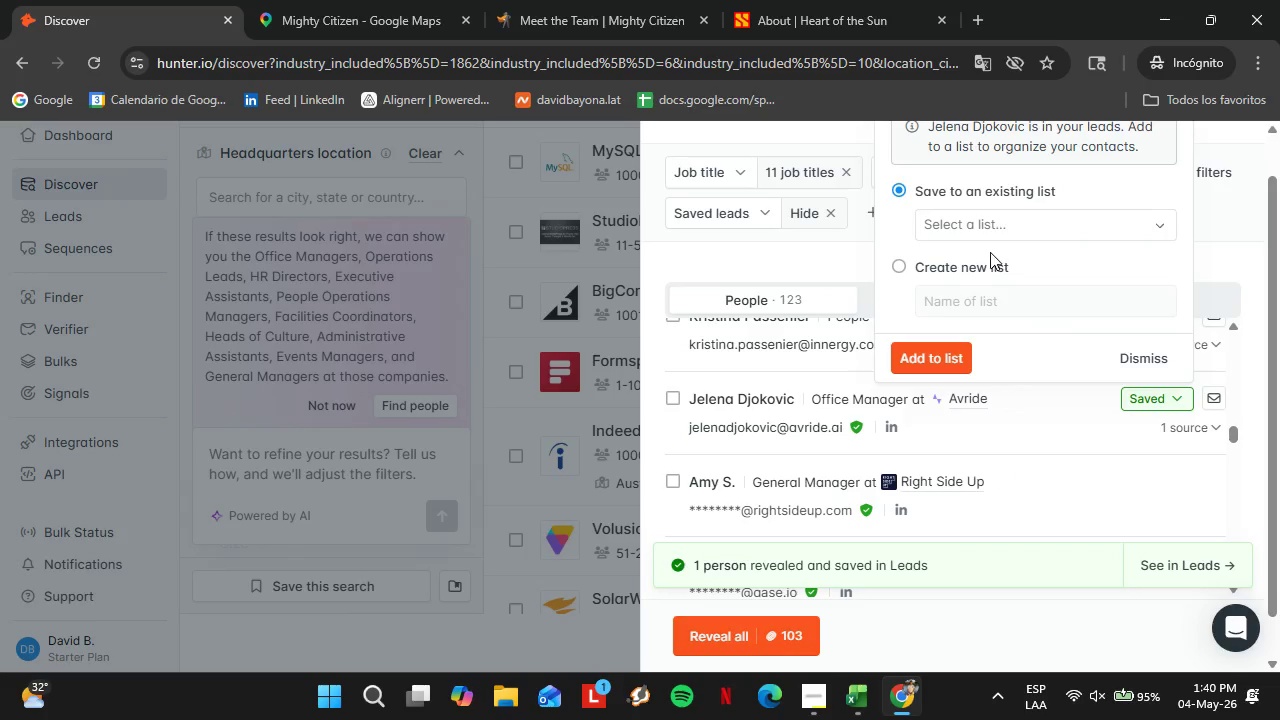 
left_click([981, 226])
 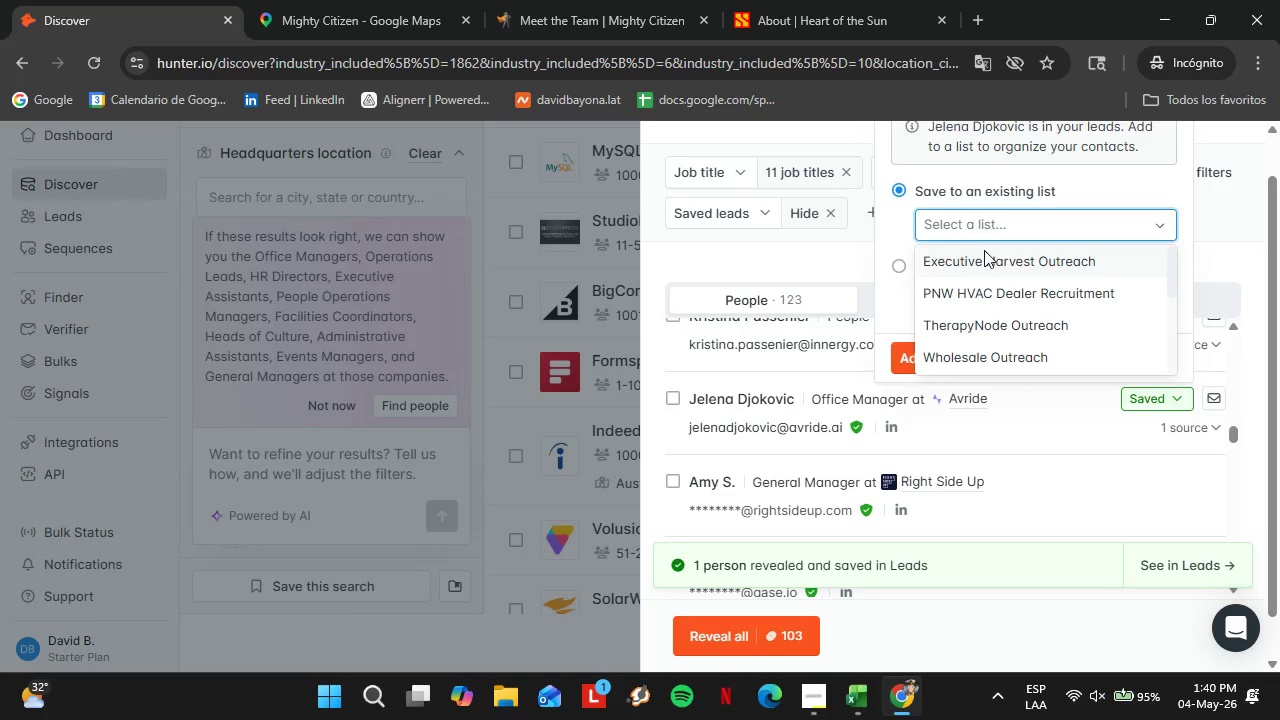 
left_click([984, 252])
 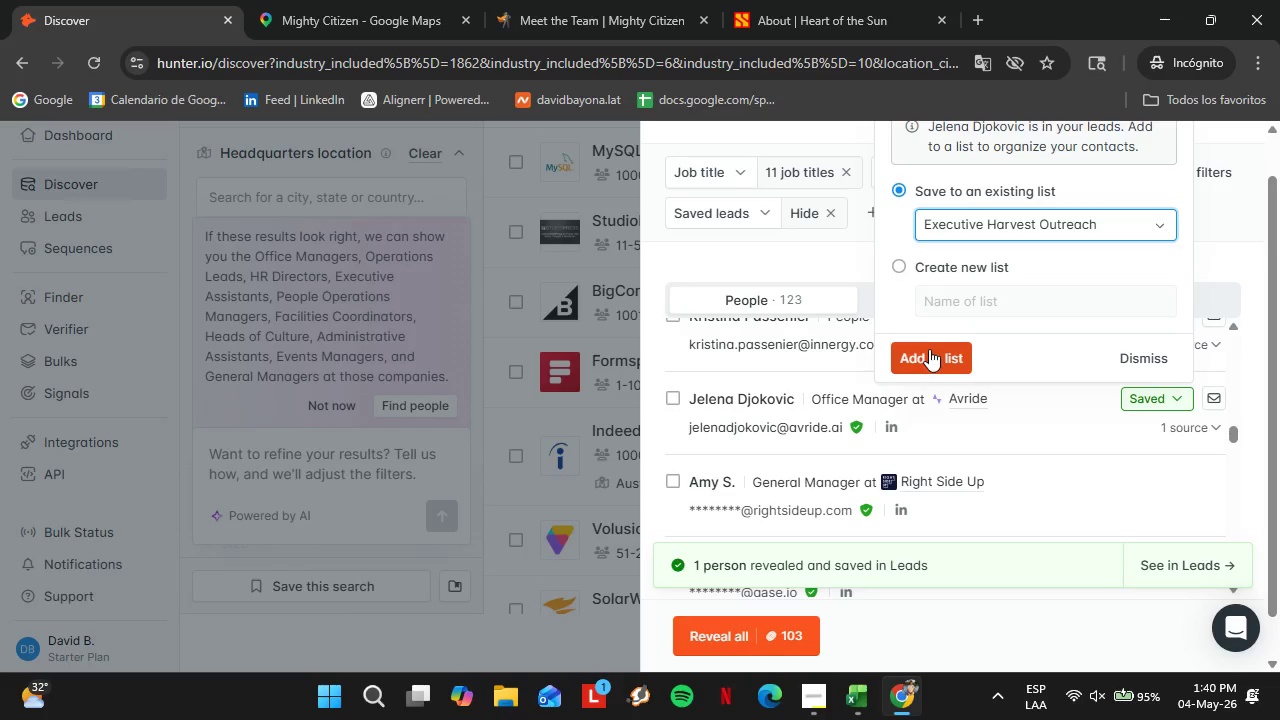 
double_click([929, 349])
 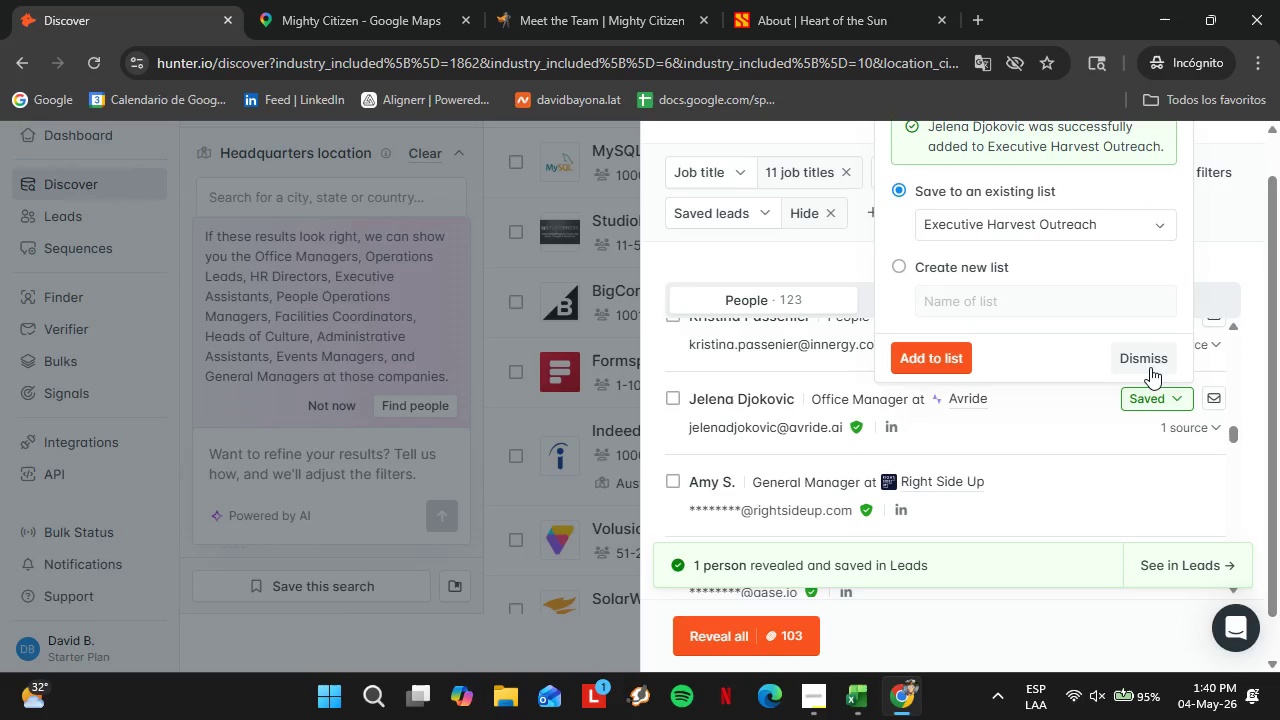 
left_click([1145, 361])
 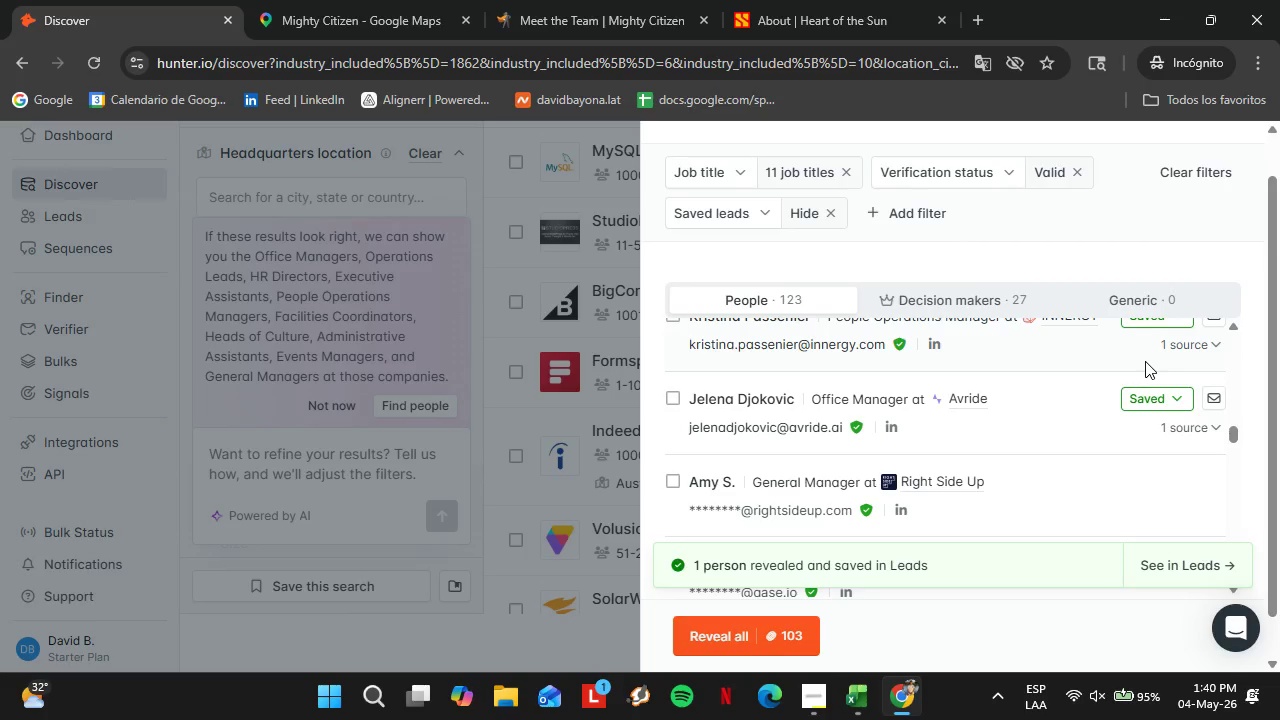 
wait(39.86)
 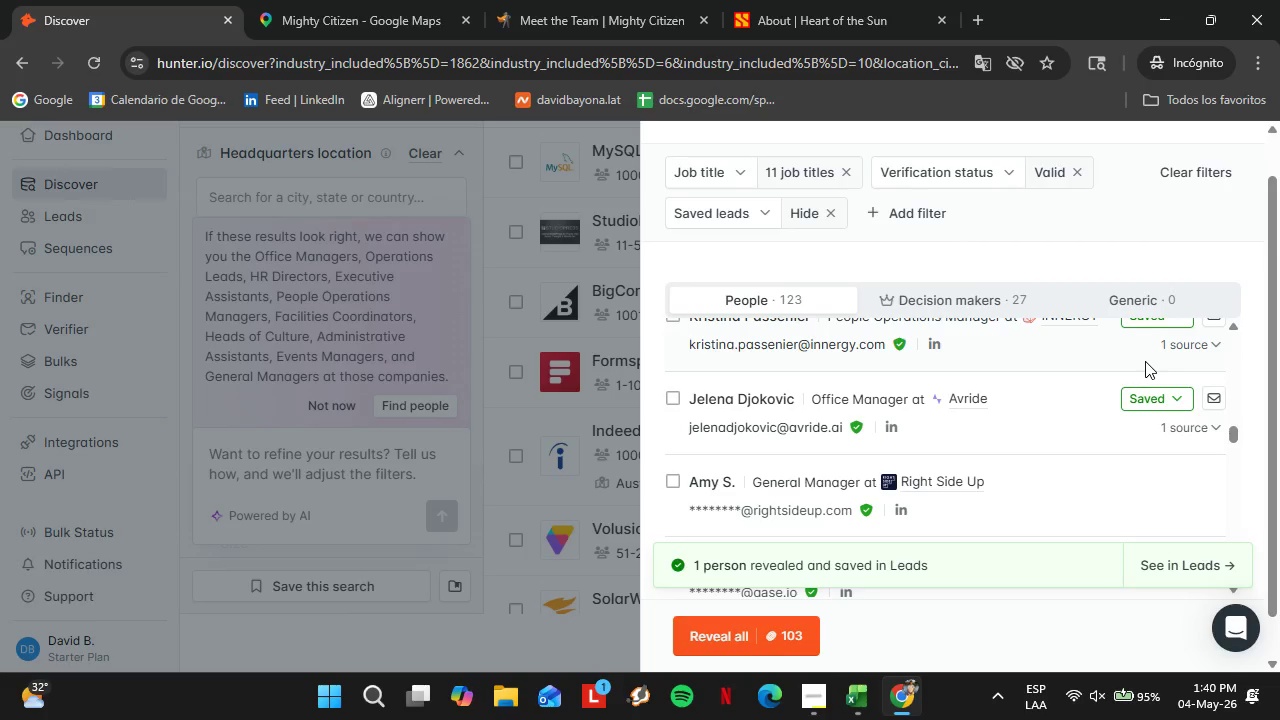 
double_click([1156, 404])
 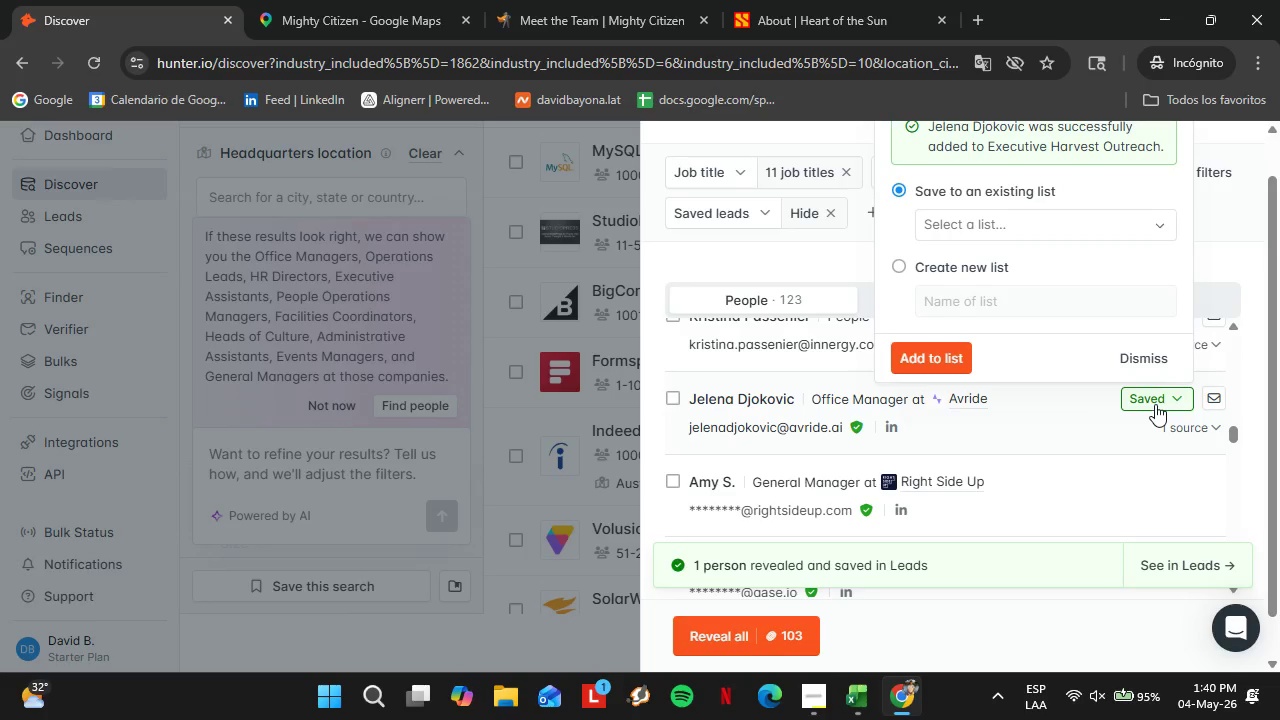 
left_click([1155, 404])
 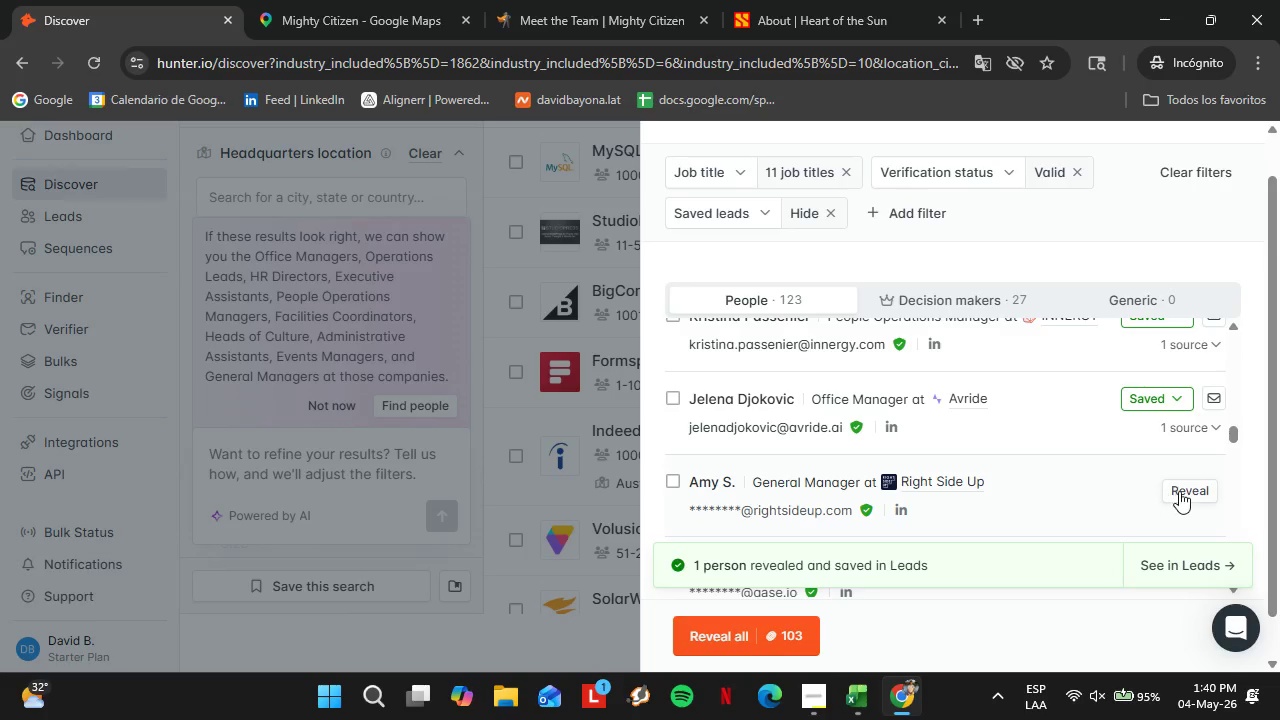 
left_click([1180, 491])
 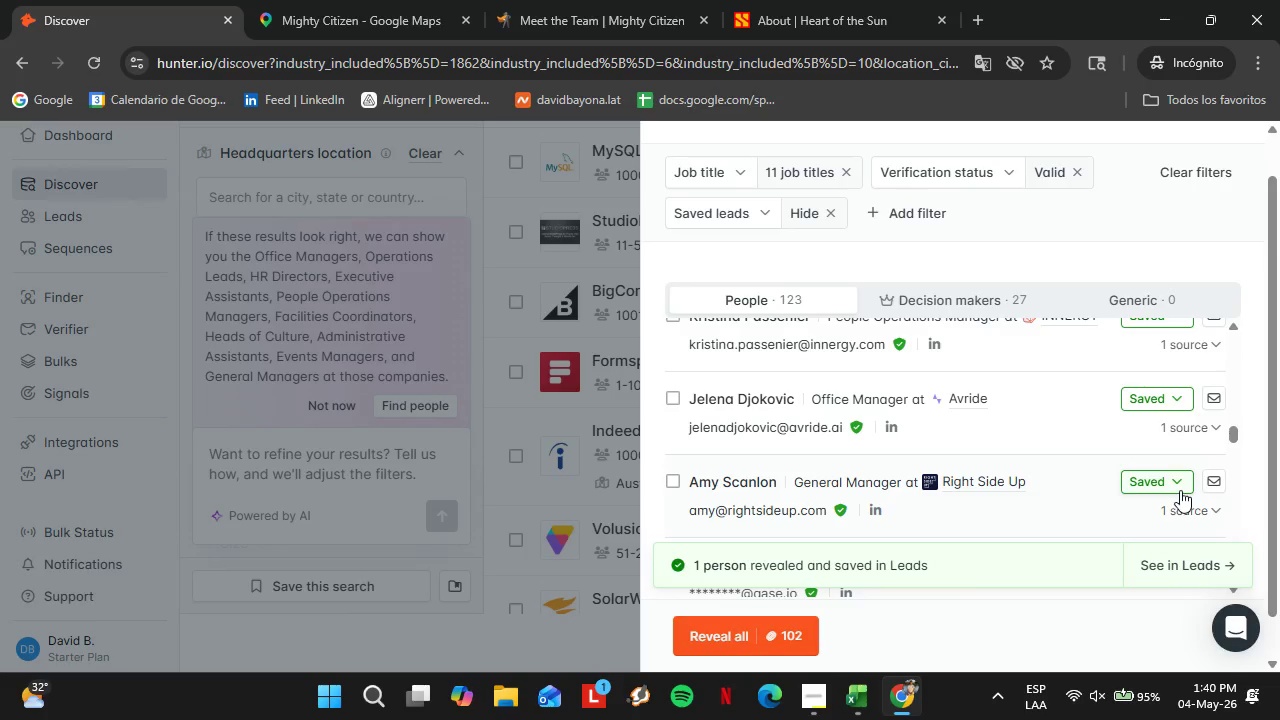 
left_click([1175, 487])
 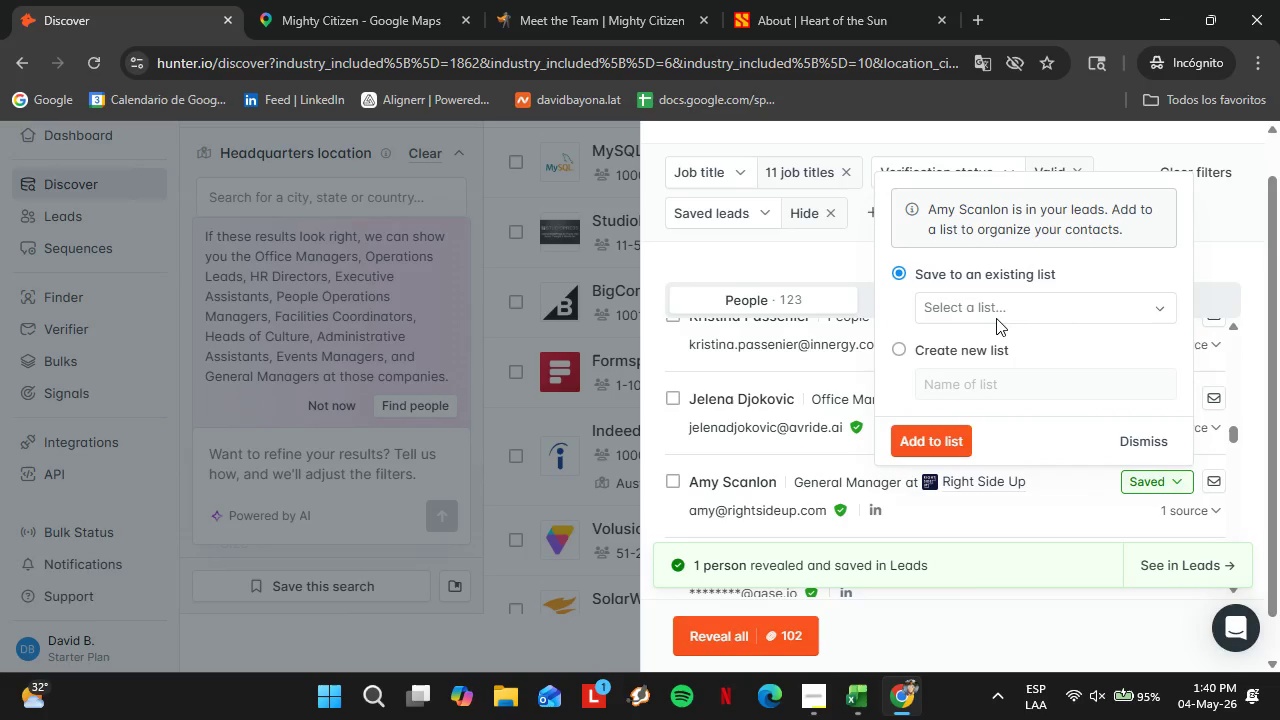 
left_click([997, 318])
 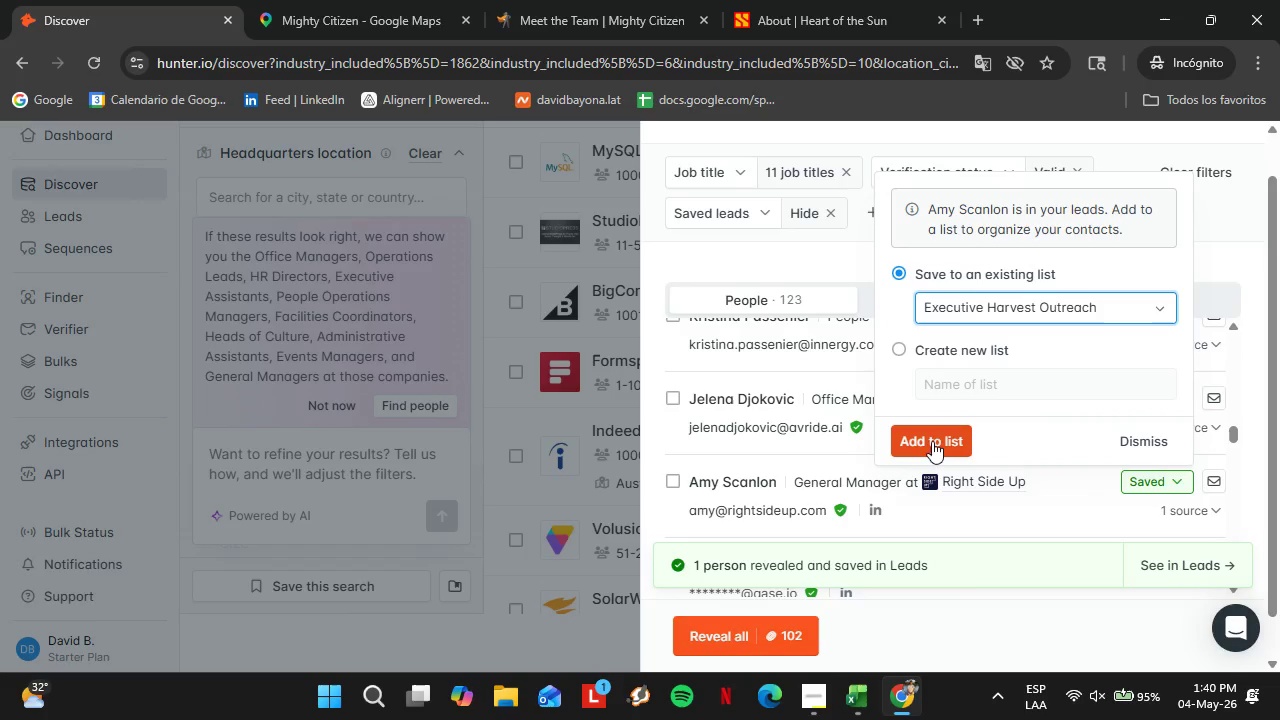 
double_click([932, 441])
 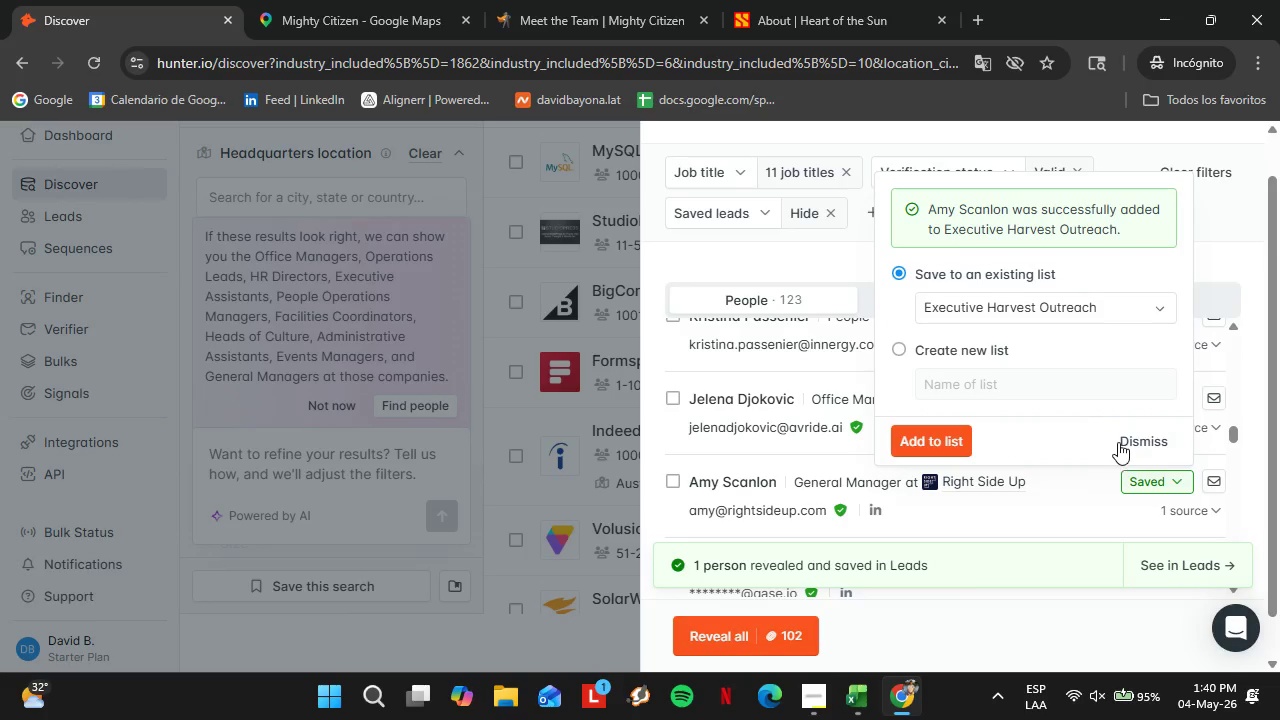 
left_click([1119, 442])
 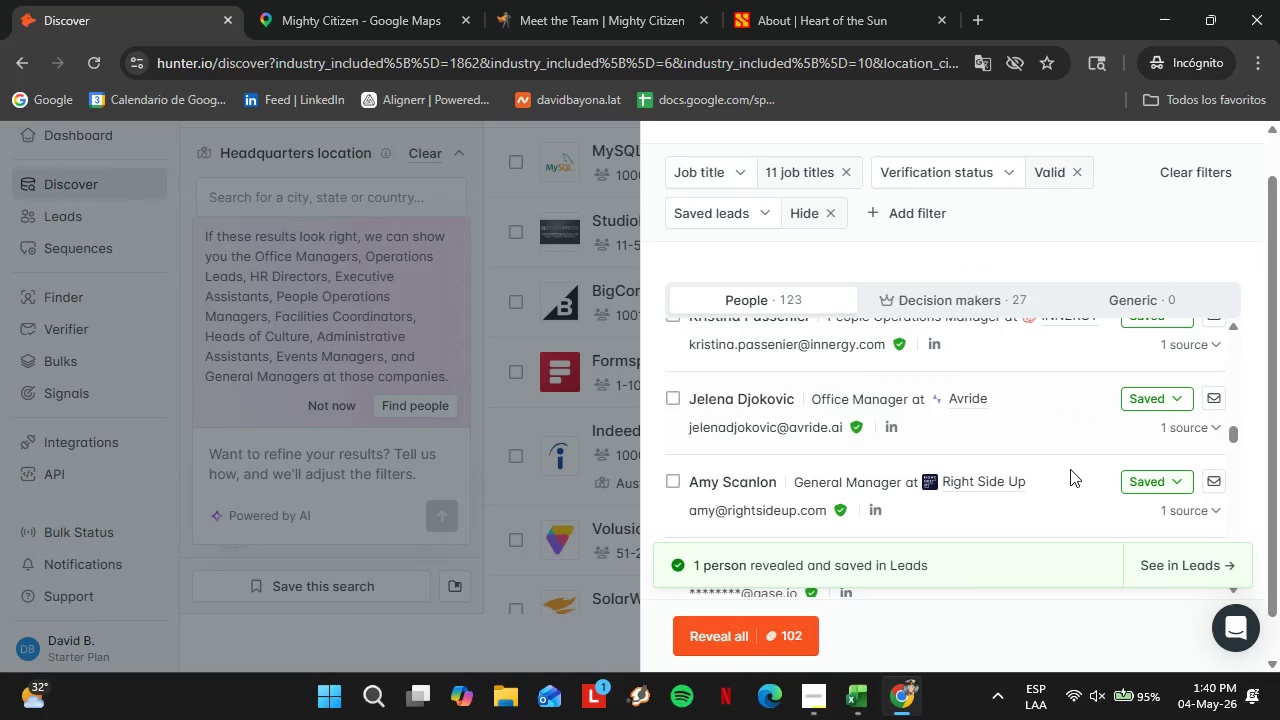 
scroll: coordinate [925, 462], scroll_direction: down, amount: 3.0
 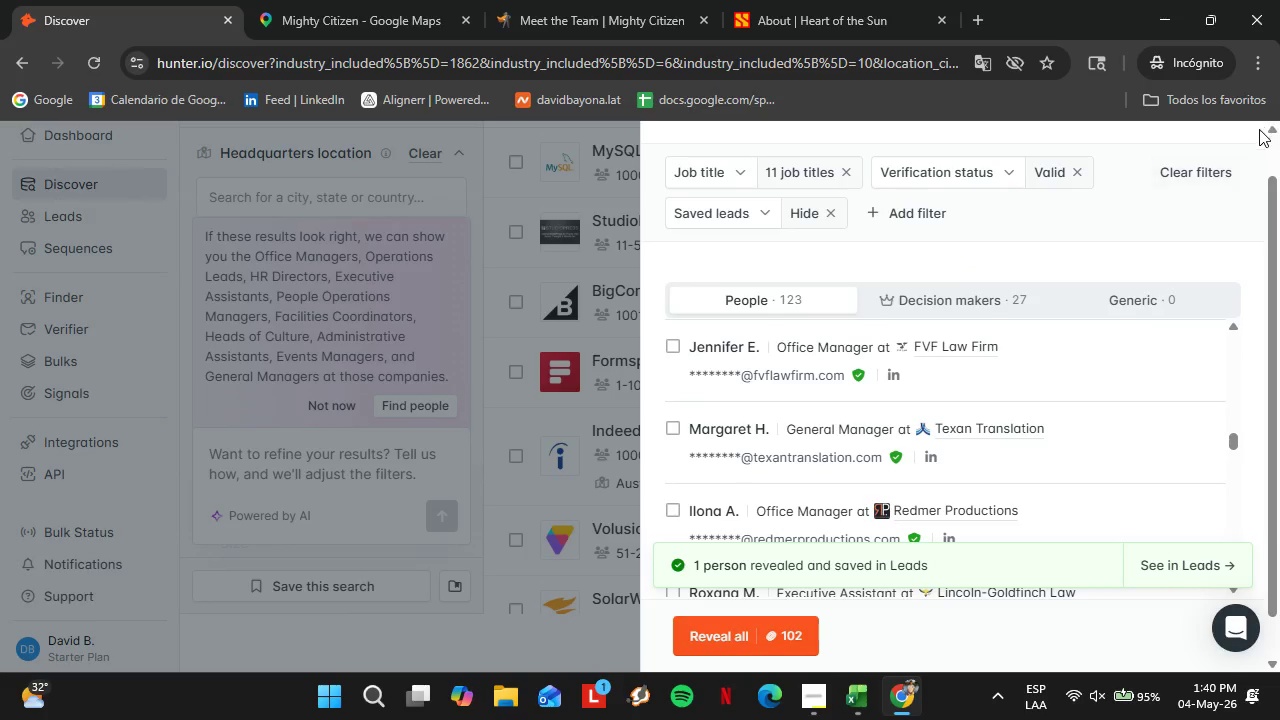 
scroll: coordinate [1214, 222], scroll_direction: up, amount: 3.0
 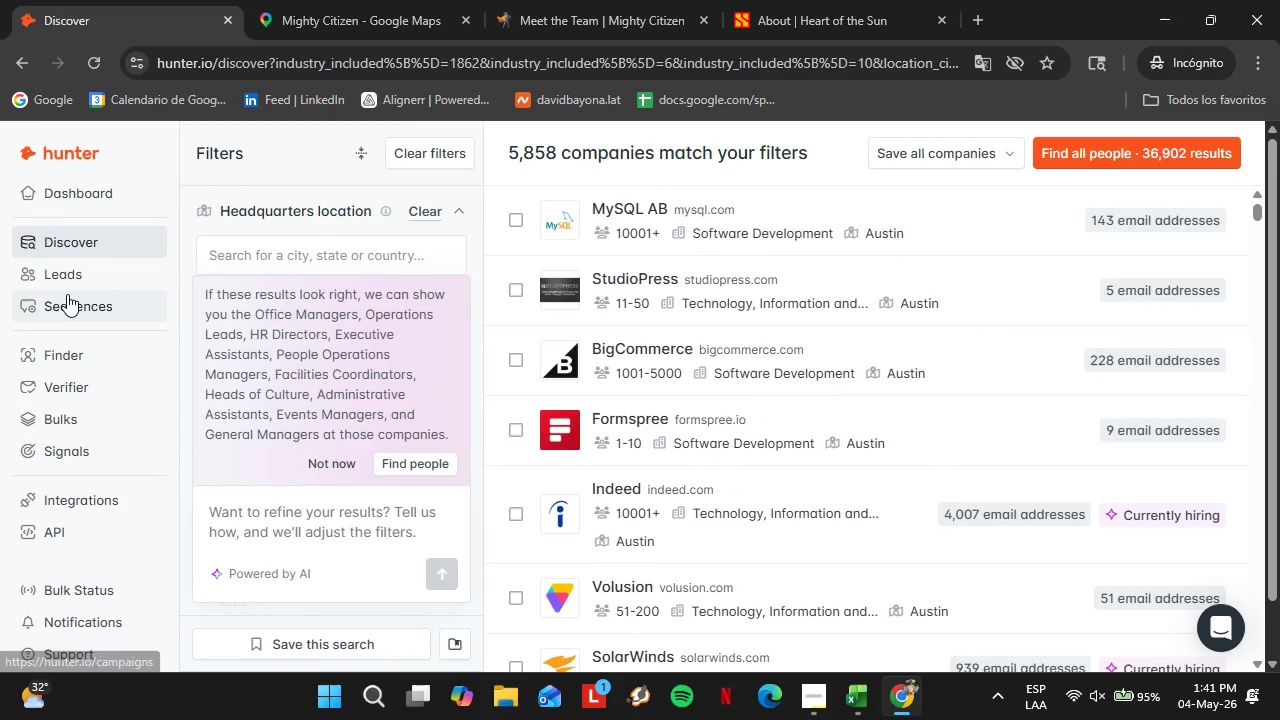 
right_click([72, 281])
 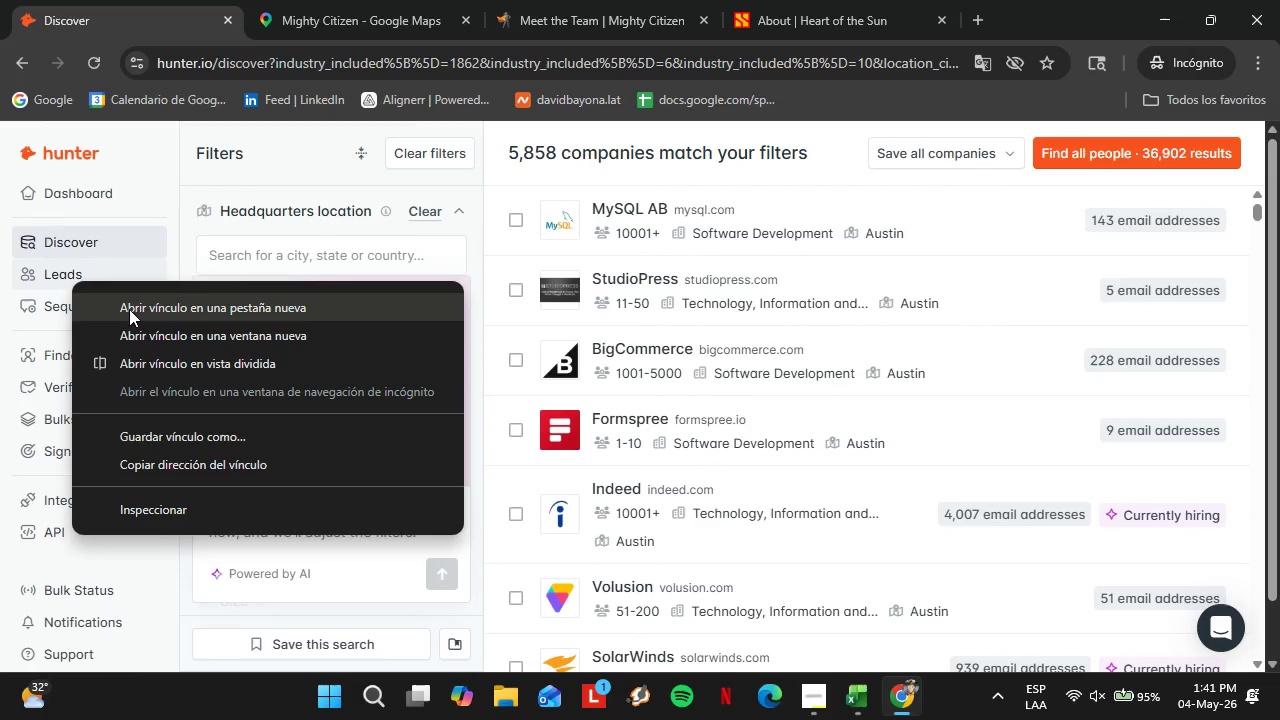 
left_click([128, 309])
 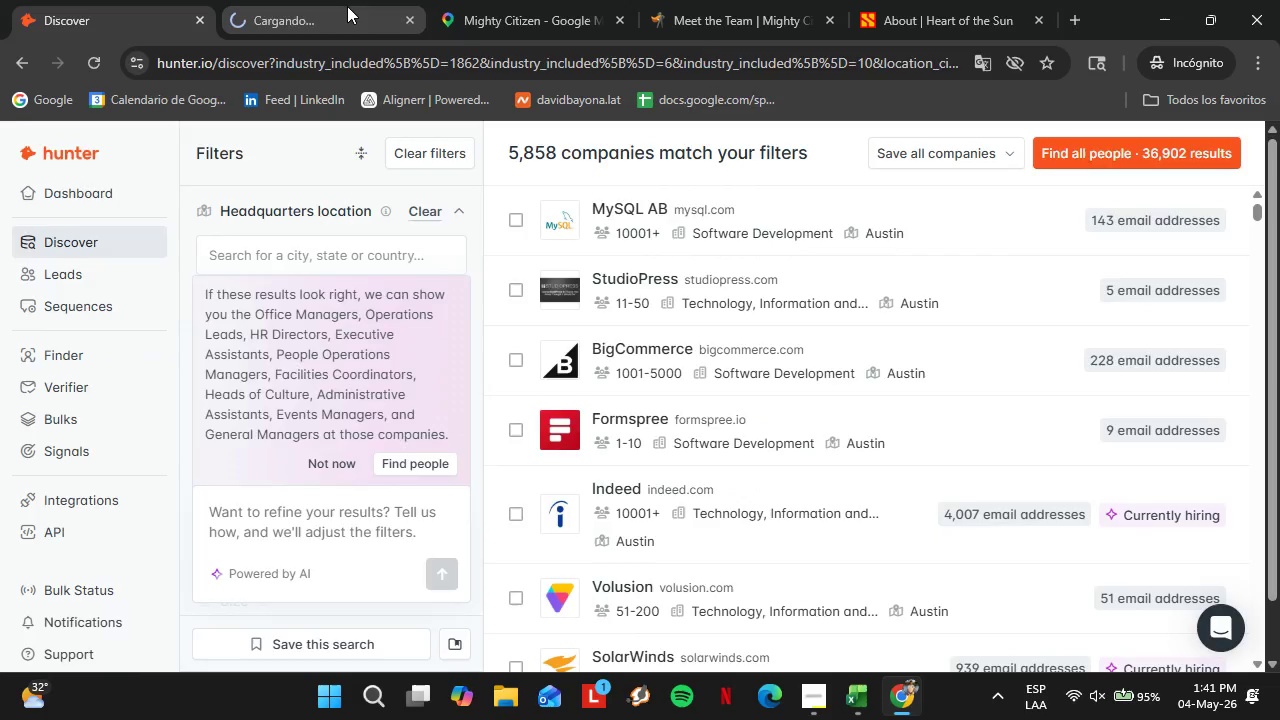 
left_click([347, 6])
 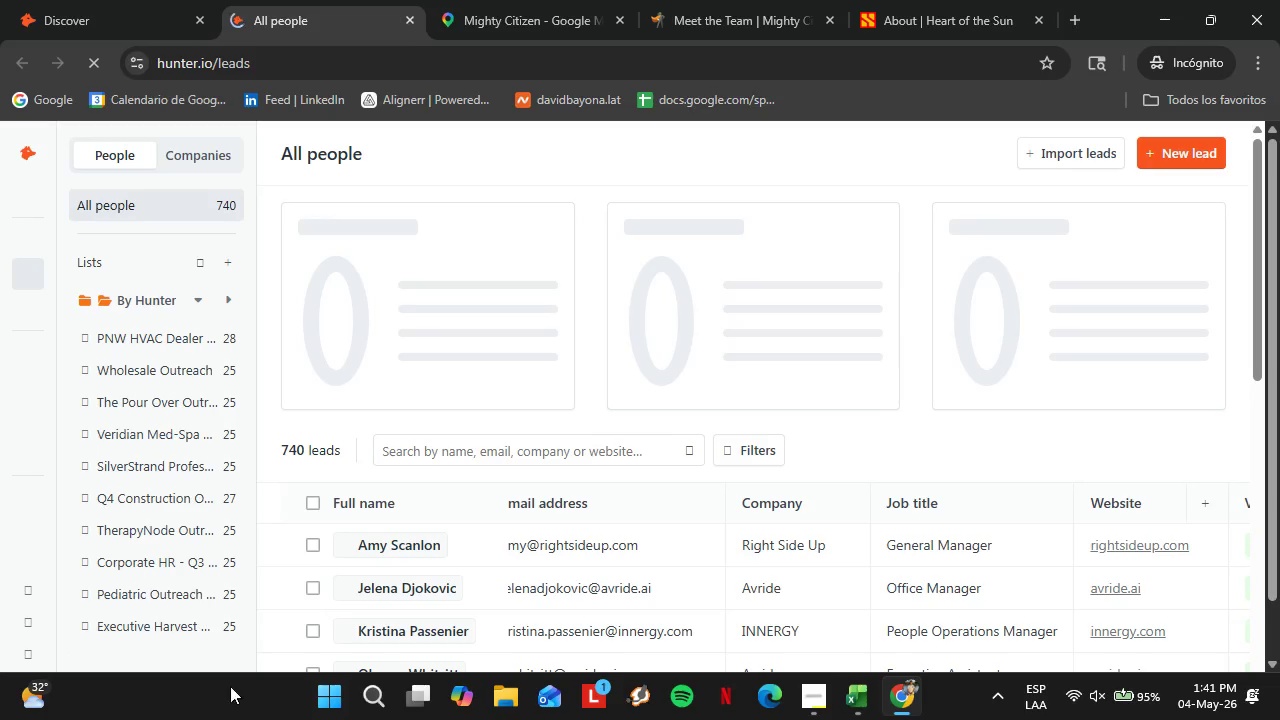 
left_click([156, 622])
 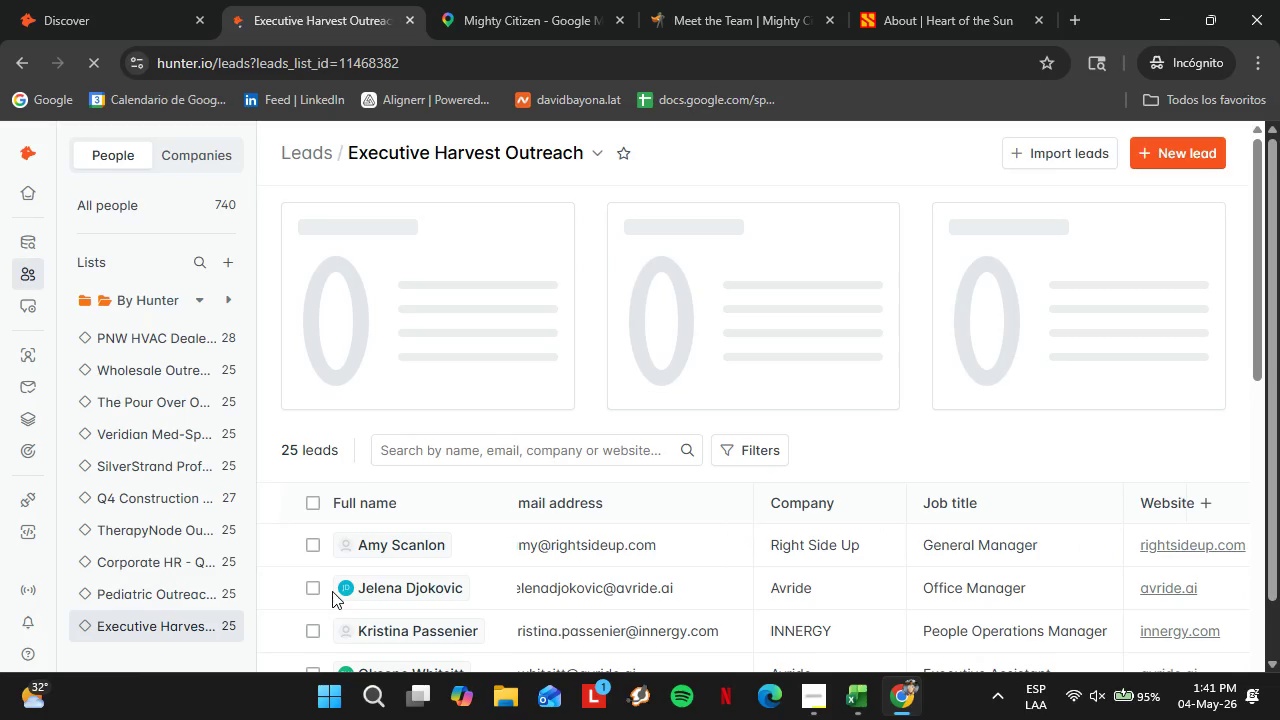 
scroll: coordinate [731, 538], scroll_direction: down, amount: 7.0
 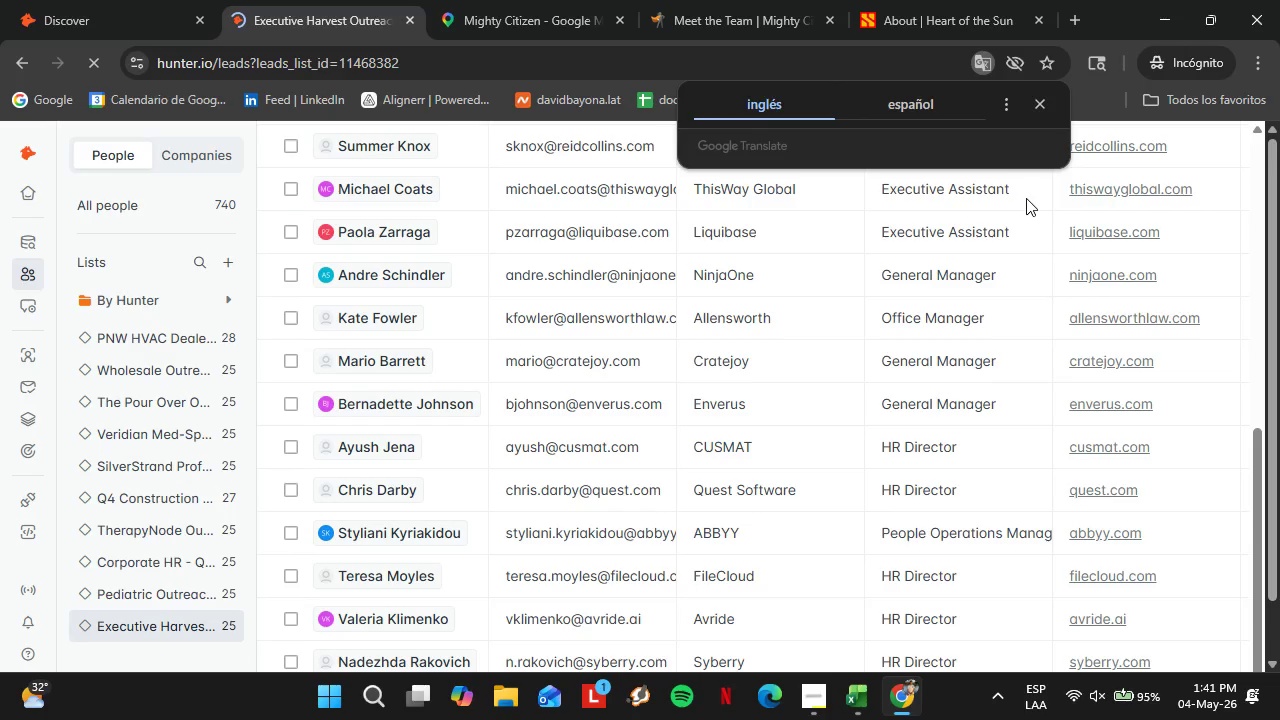 
left_click([1042, 111])
 